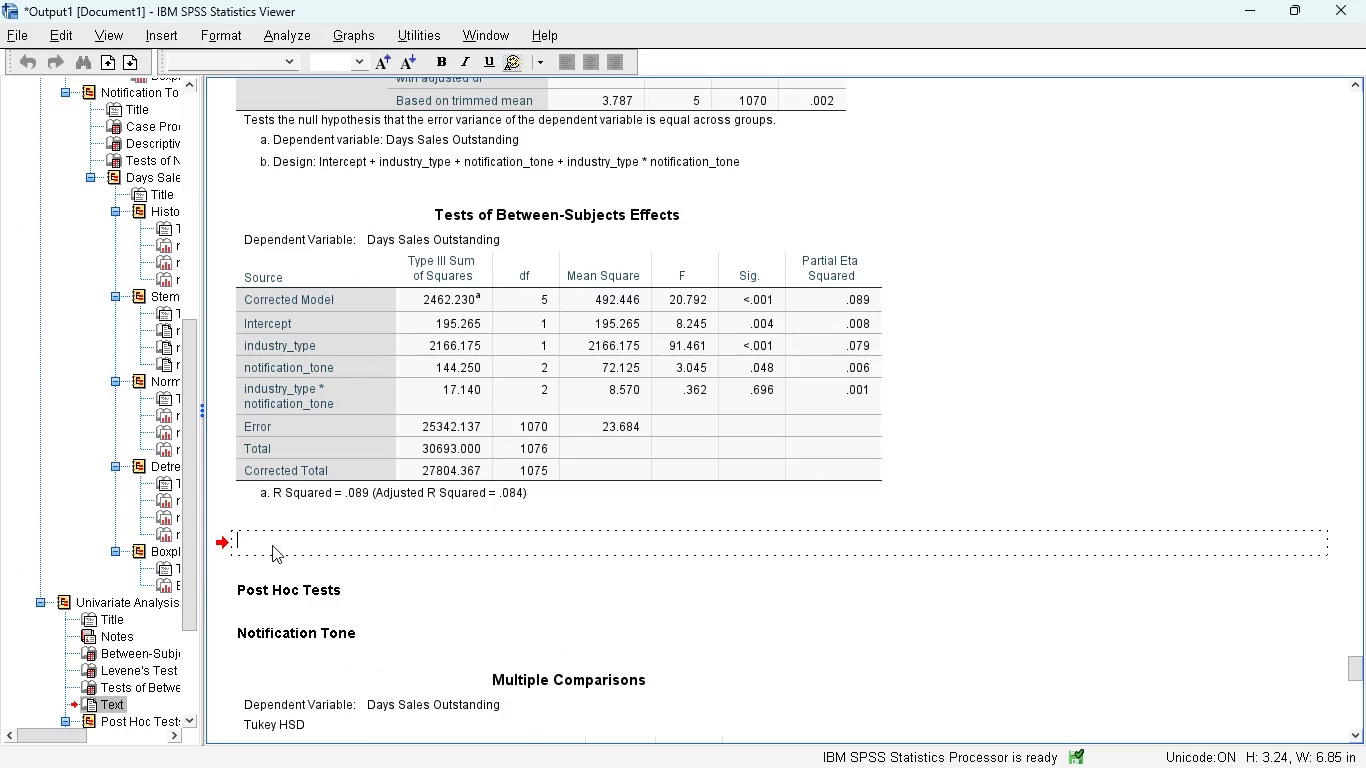 
left_click([289, 545])
 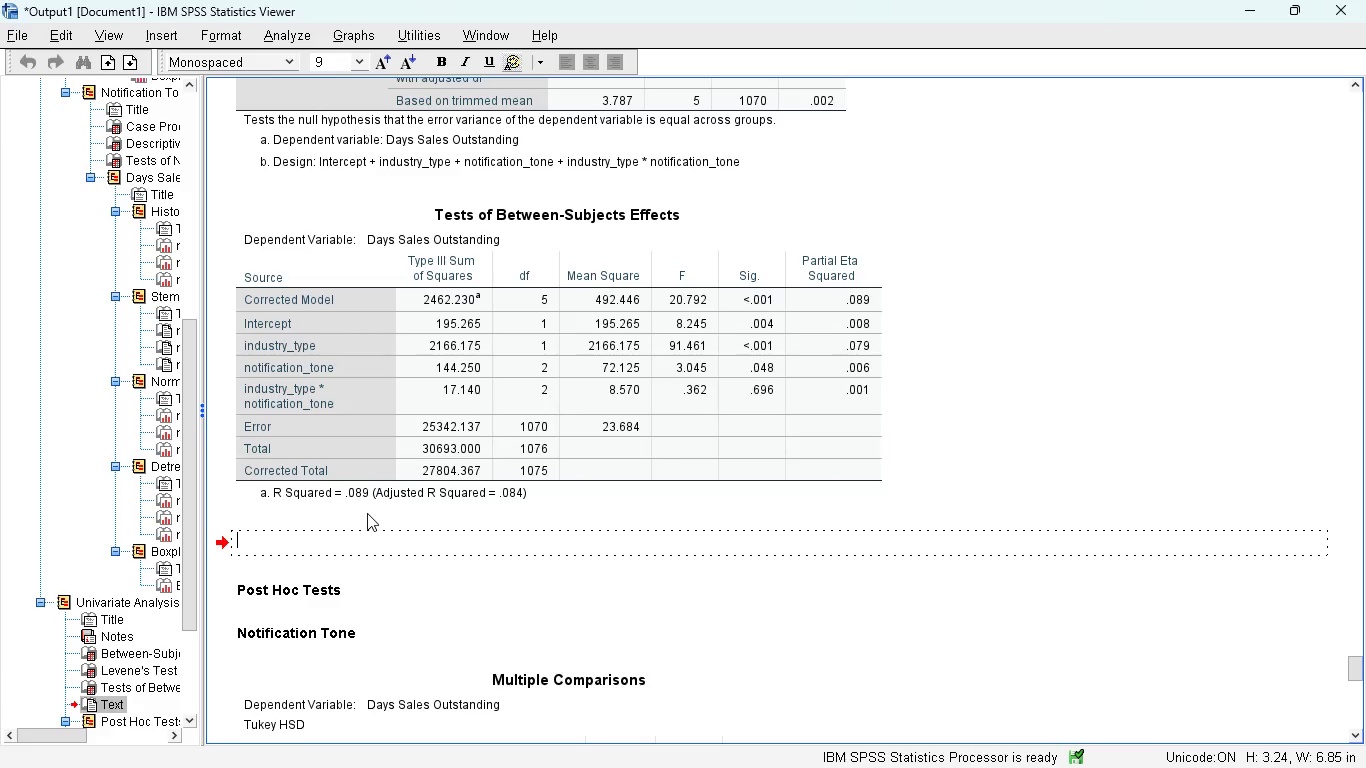 
wait(5.77)
 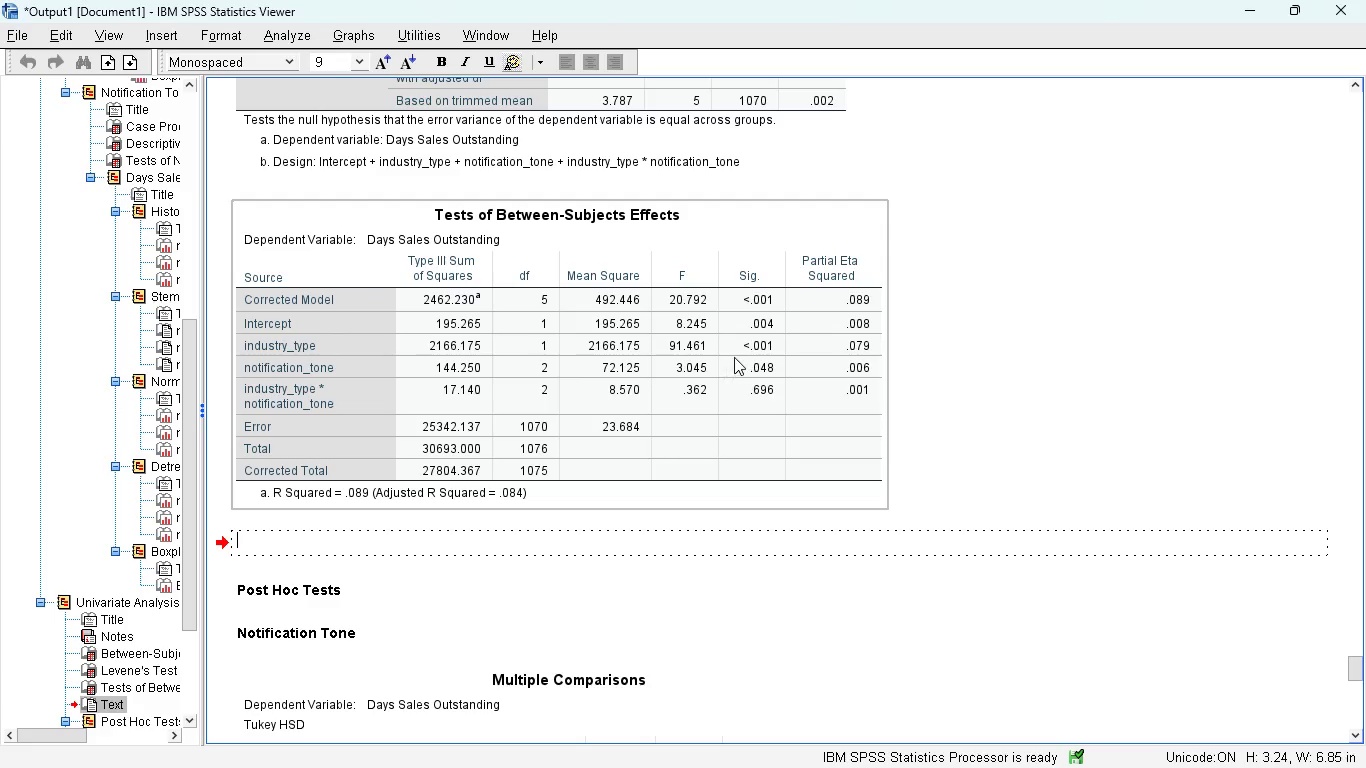 
type(THE INTERACTION between industry a)
key(Backspace)
type(type and notificait)
key(Backspace)
key(Backspace)
type(tion tone is not si)
key(Backspace)
type(tatistically significal)
key(Backspace)
key(Backspace)
key(Backspace)
key(Backspace)
type(icant and also notification tone is not significal)
 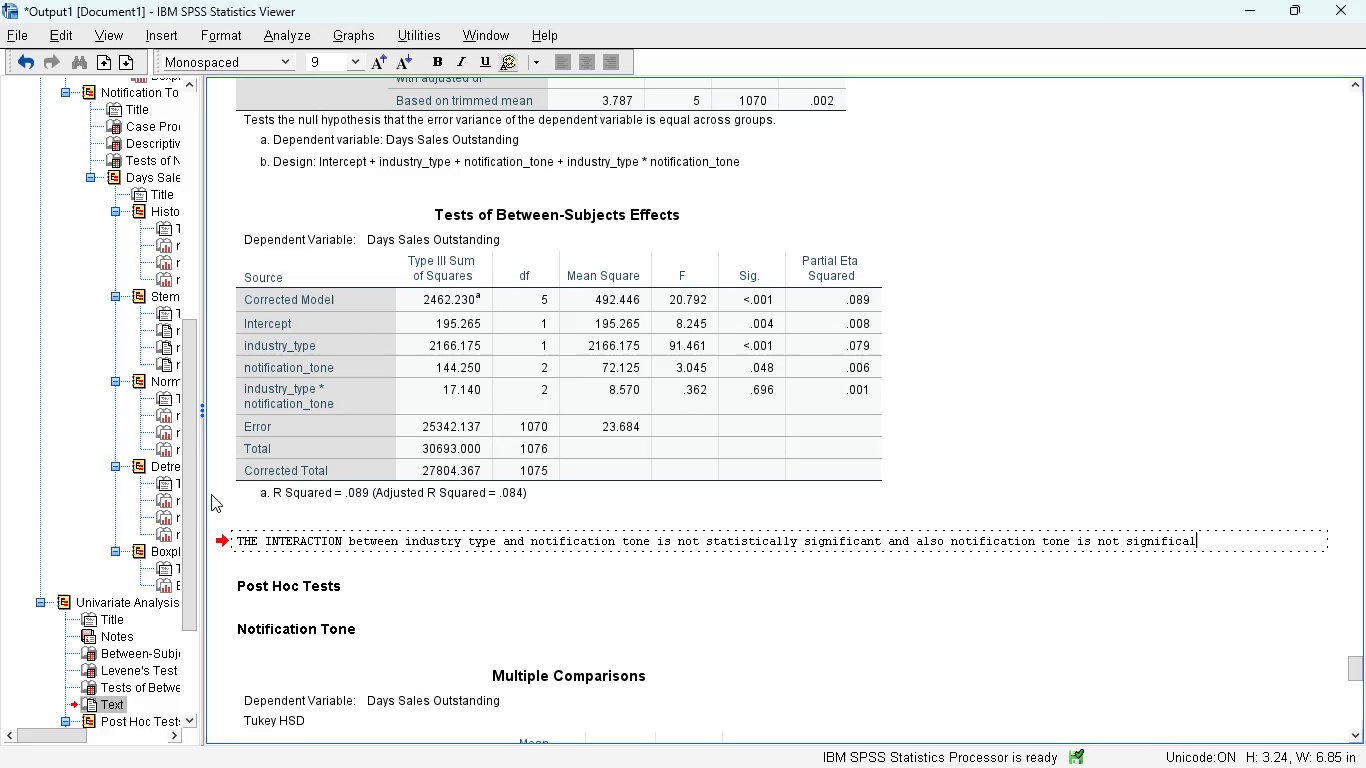 
wait(5.92)
 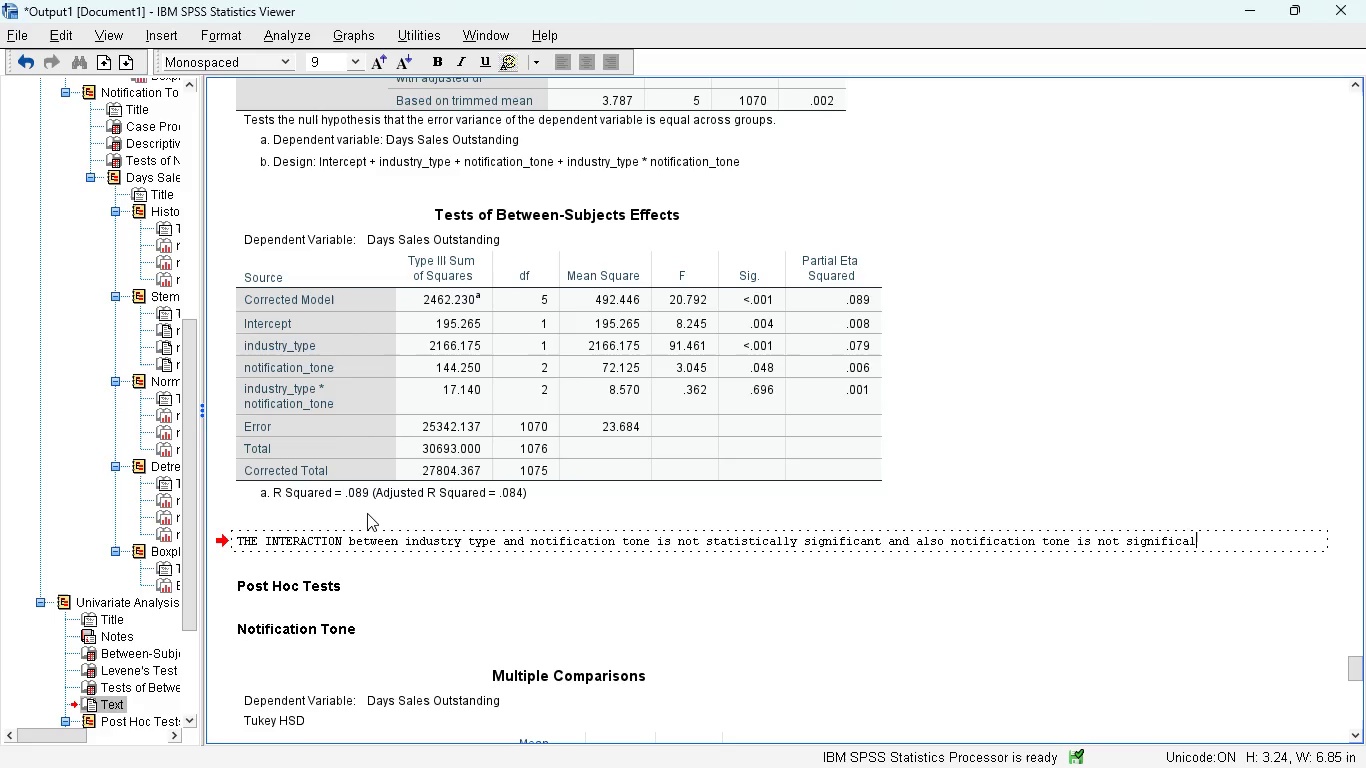 
scroll: coordinate [397, 513], scroll_direction: up, amount: 4.0
 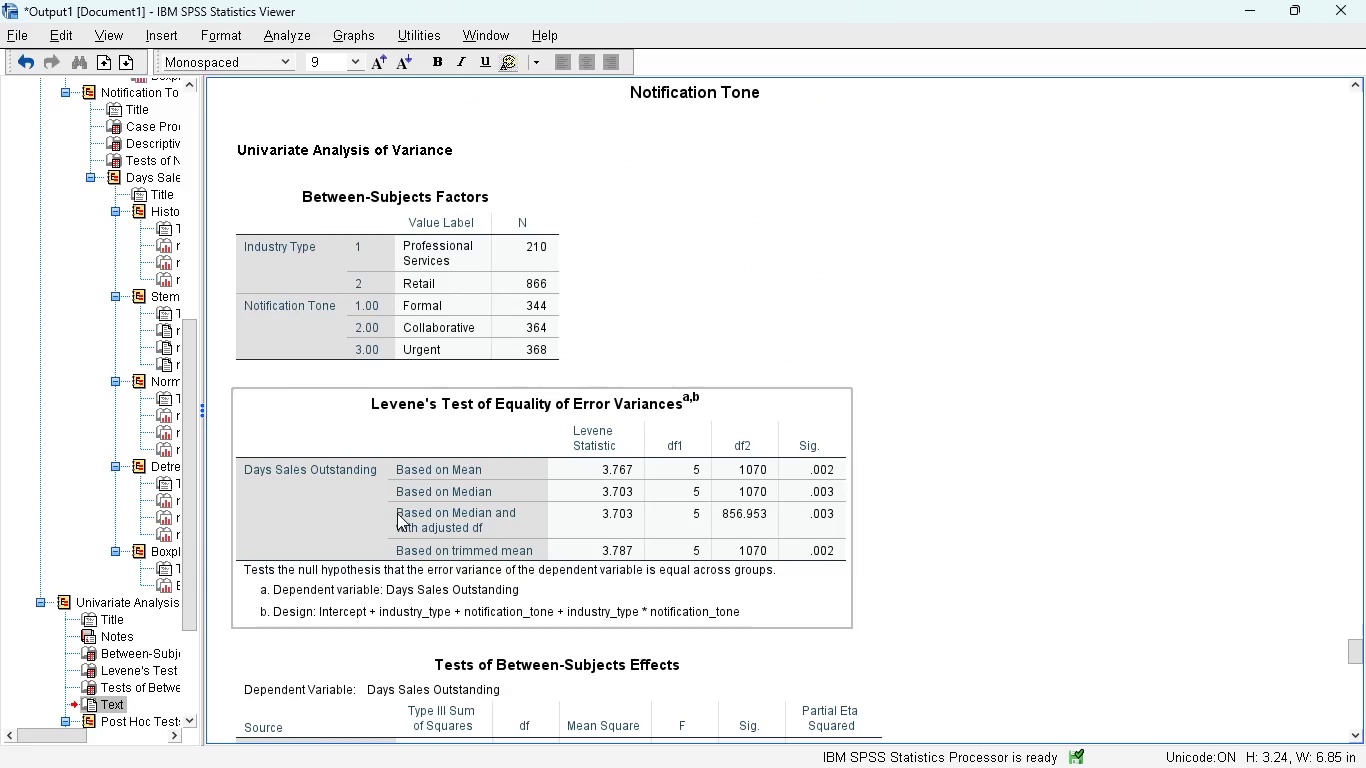 
scroll: coordinate [397, 513], scroll_direction: down, amount: 4.0
 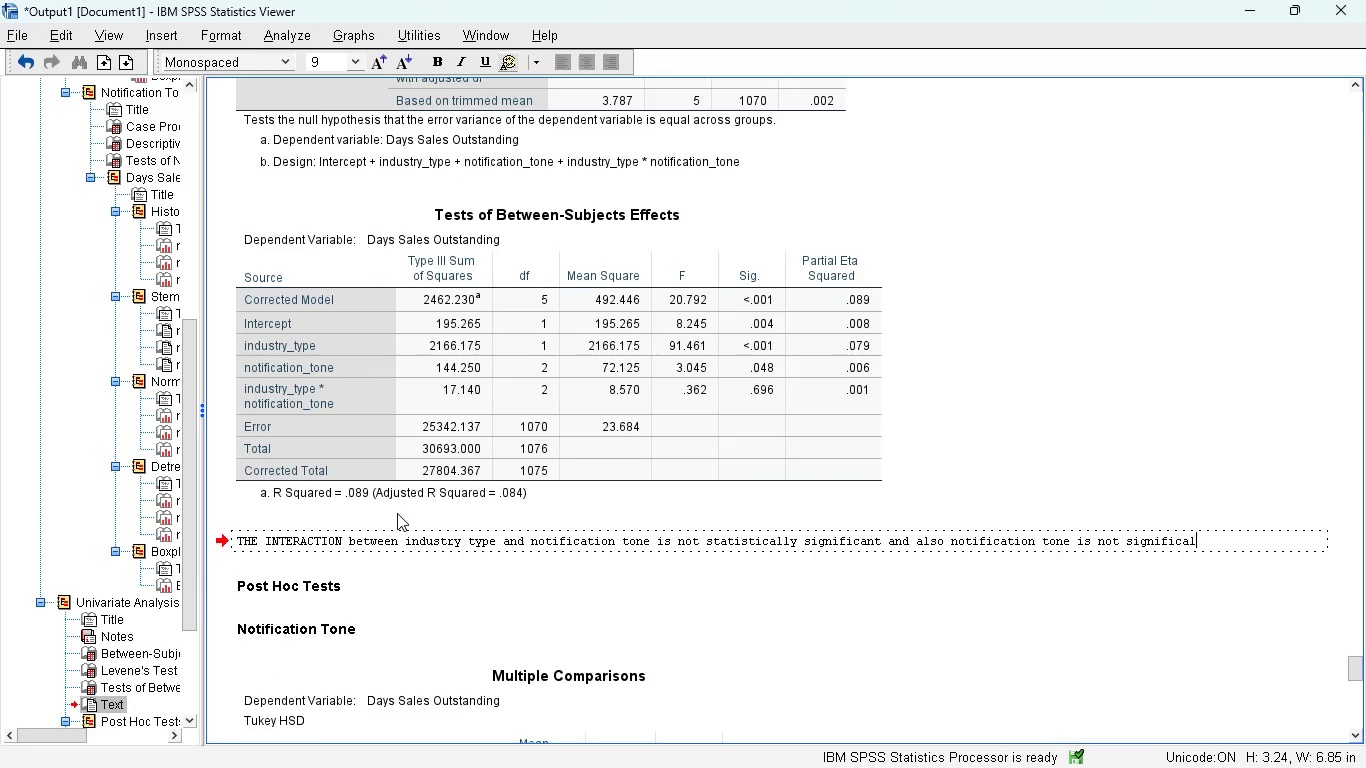 
type(on )
key(Backspace)
key(Backspace)
key(Backspace)
key(Backspace)
type(t)
key(Backspace)
type(nt on o)
key(Backspace)
type(the i)
key(Backspace)
key(Backspace)
key(Backspace)
key(Backspace)
key(Backspace)
key(Backspace)
key(Backspace)
key(Backspace)
type(based on univariativ)
key(Backspace)
key(Backspace)
type(ive analysis)
 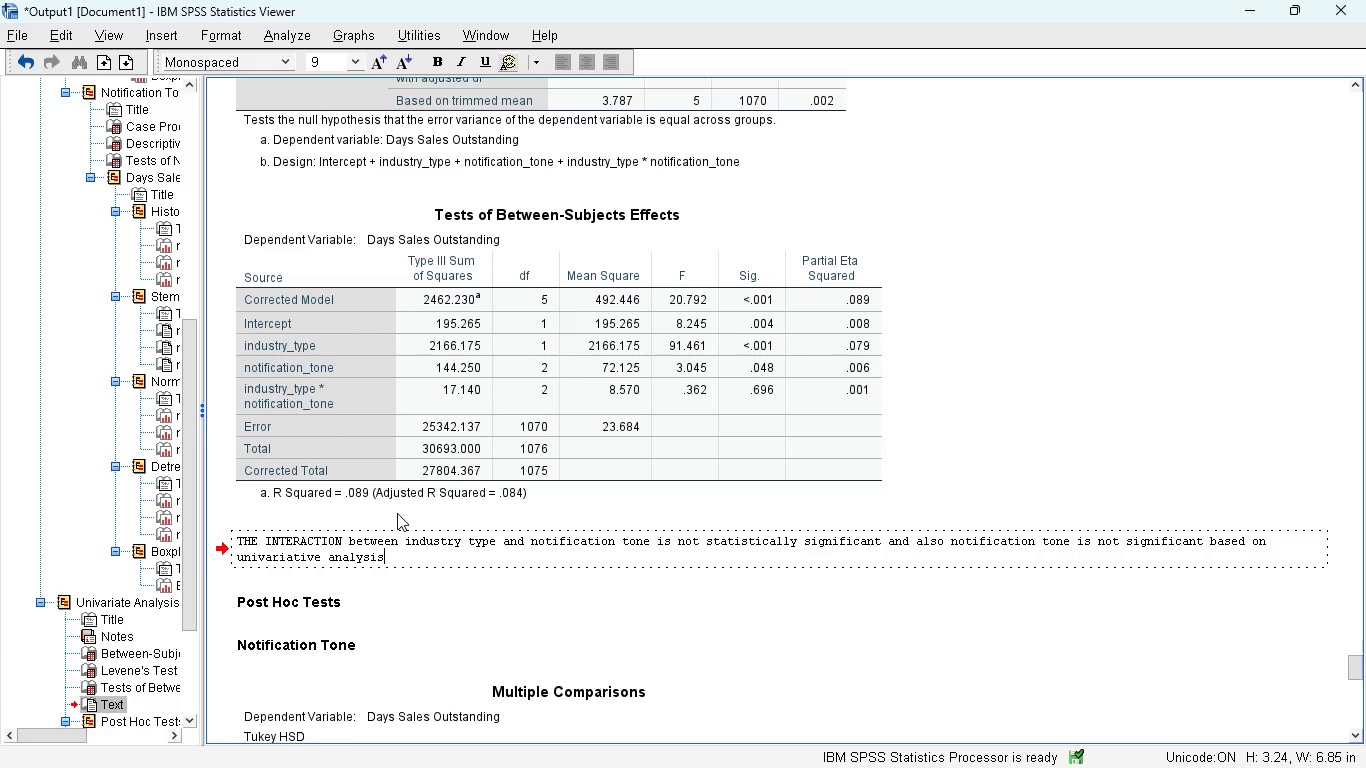 
key(Enter)
 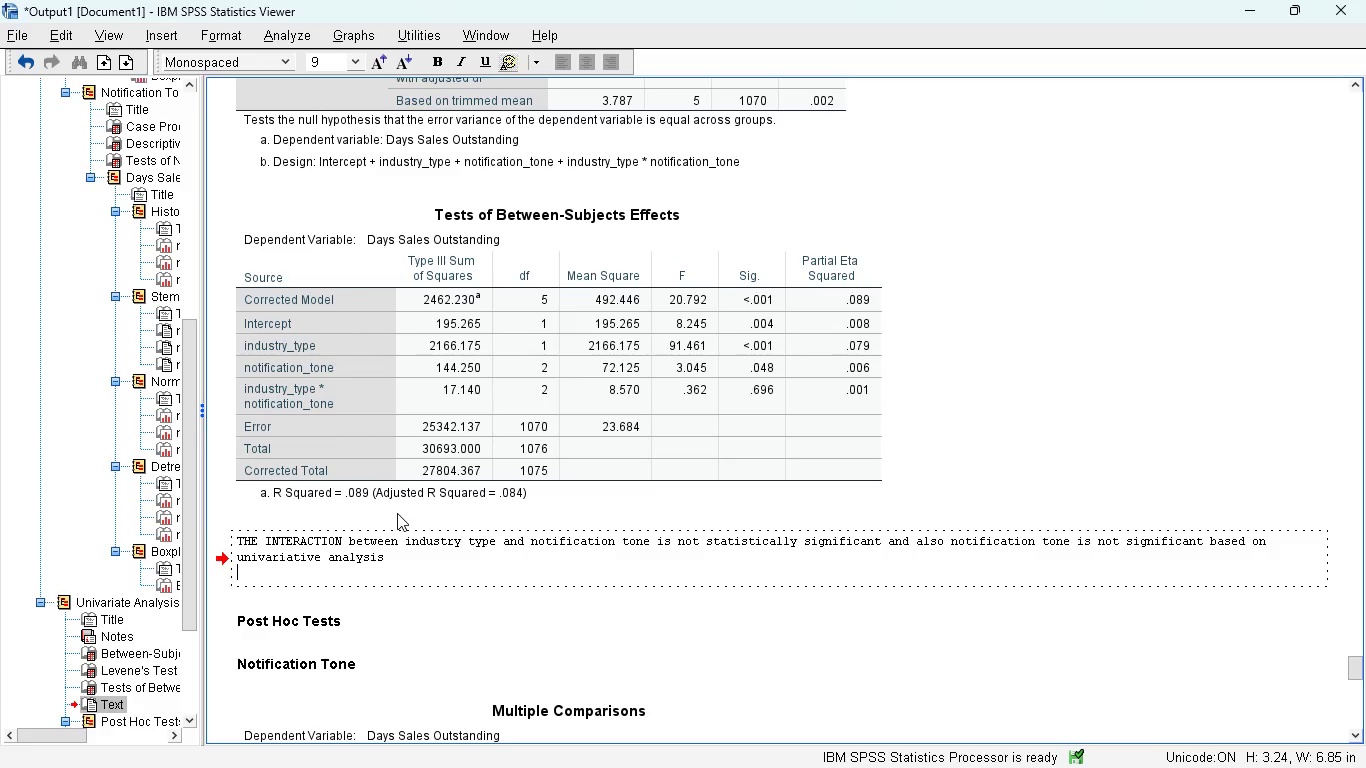 
key(Backspace)
 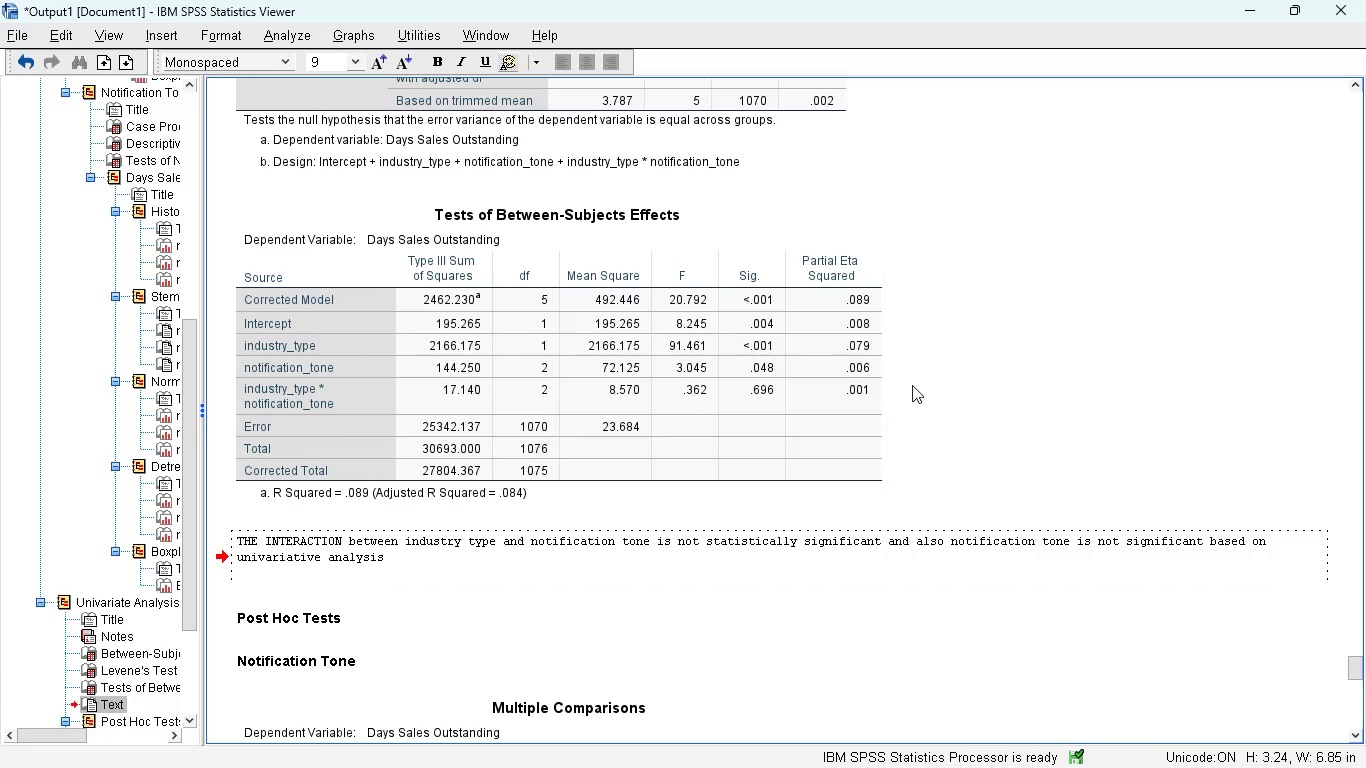 
left_click([912, 385])
 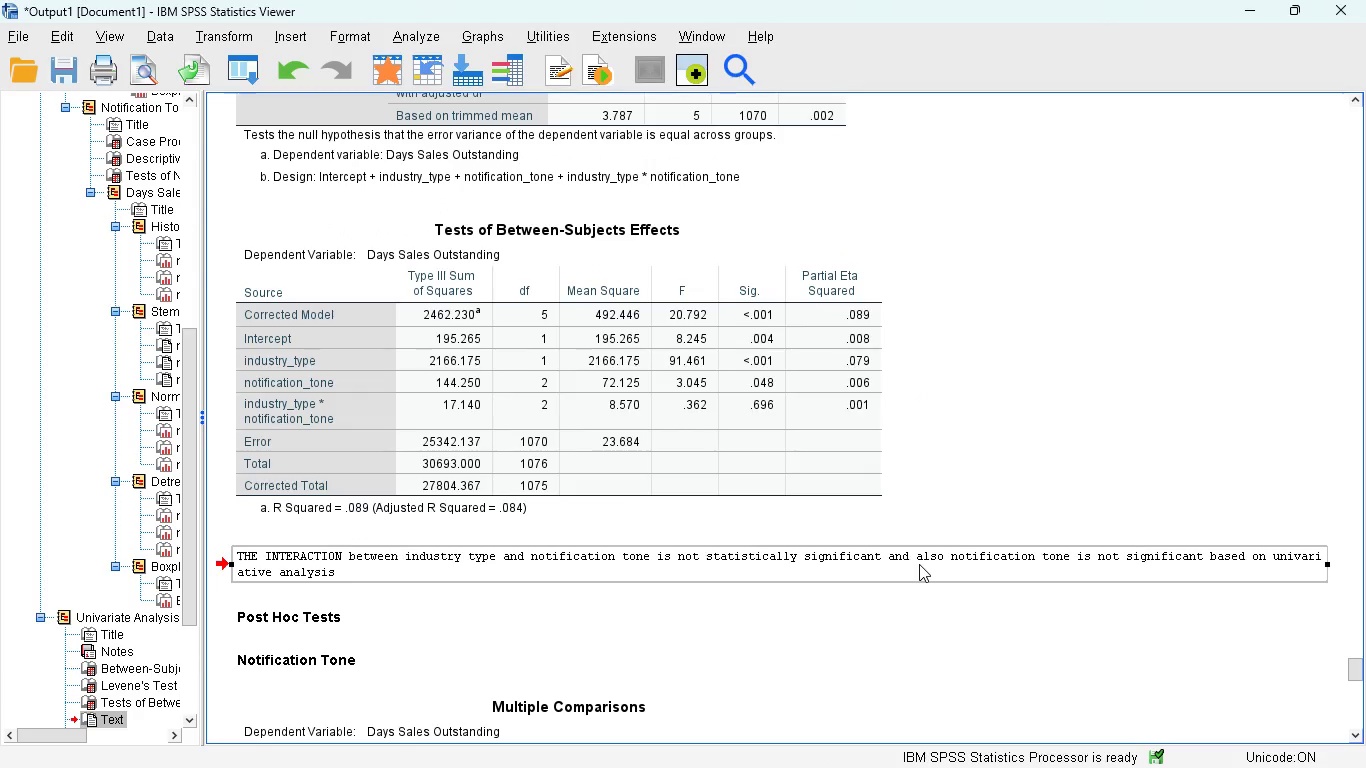 
scroll: coordinate [919, 564], scroll_direction: up, amount: 174.0
 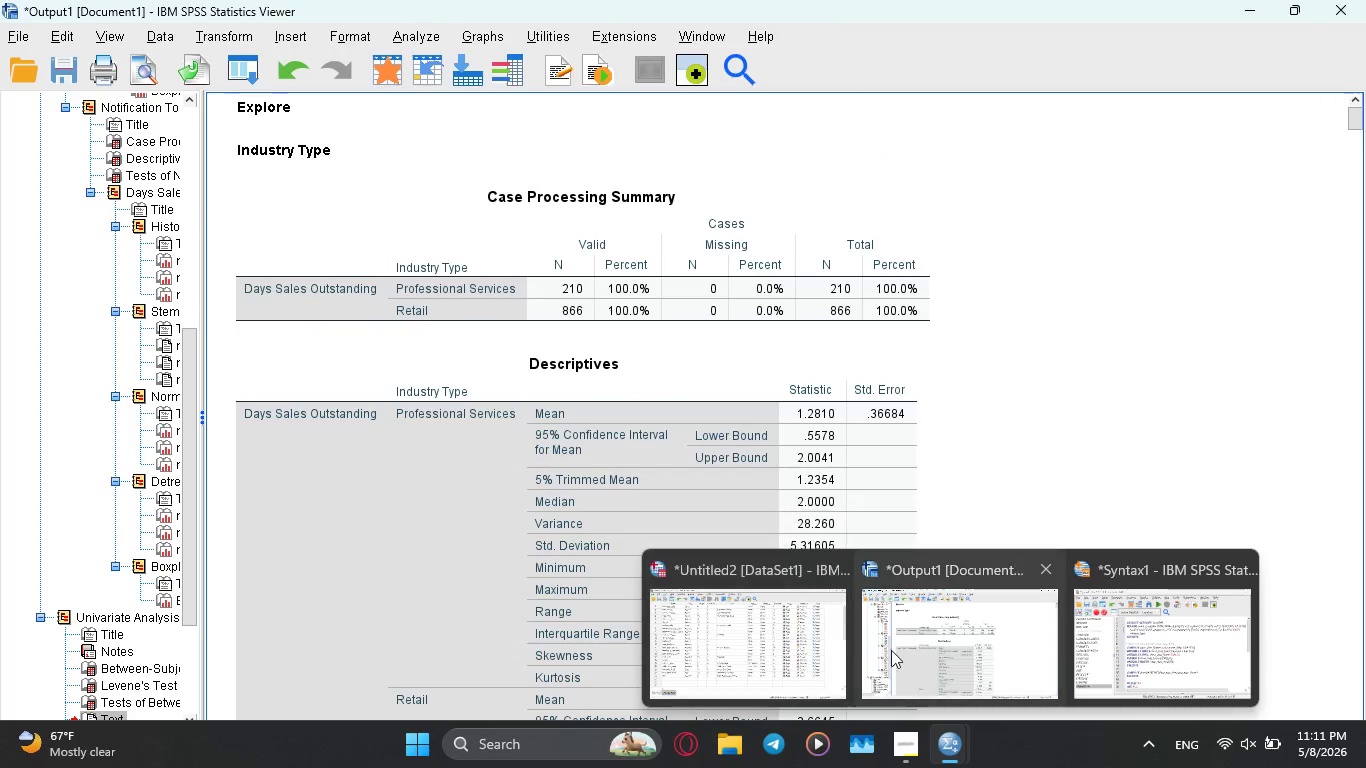 
left_click([813, 659])
 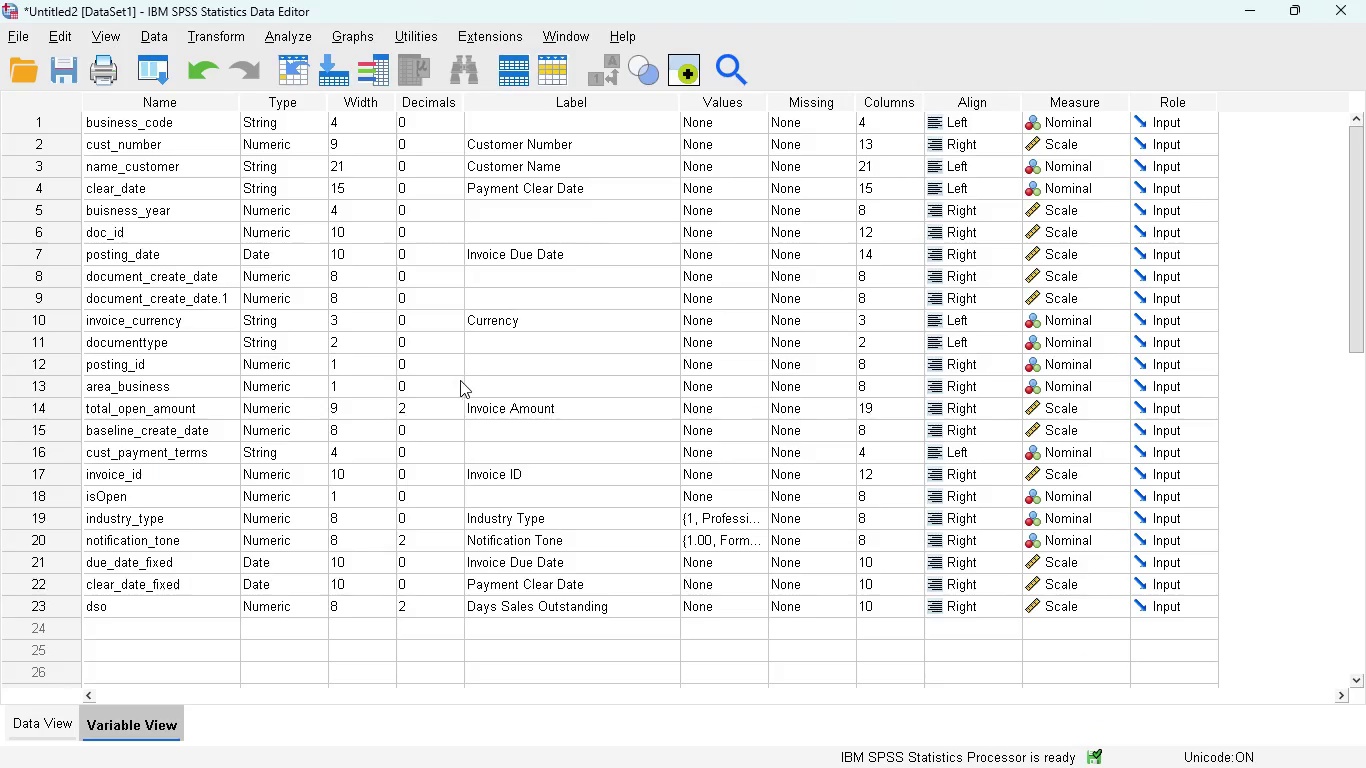 
wait(6.23)
 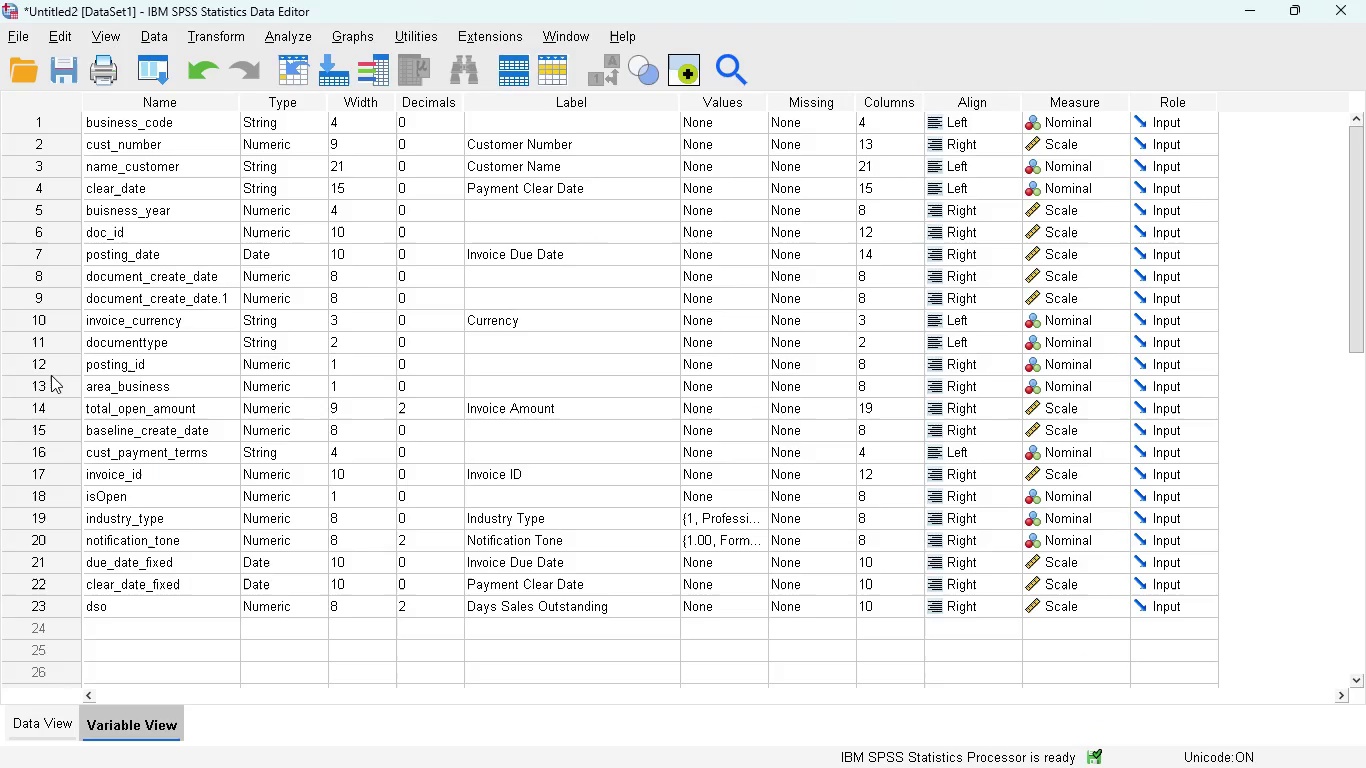 
left_click([51, 341])
 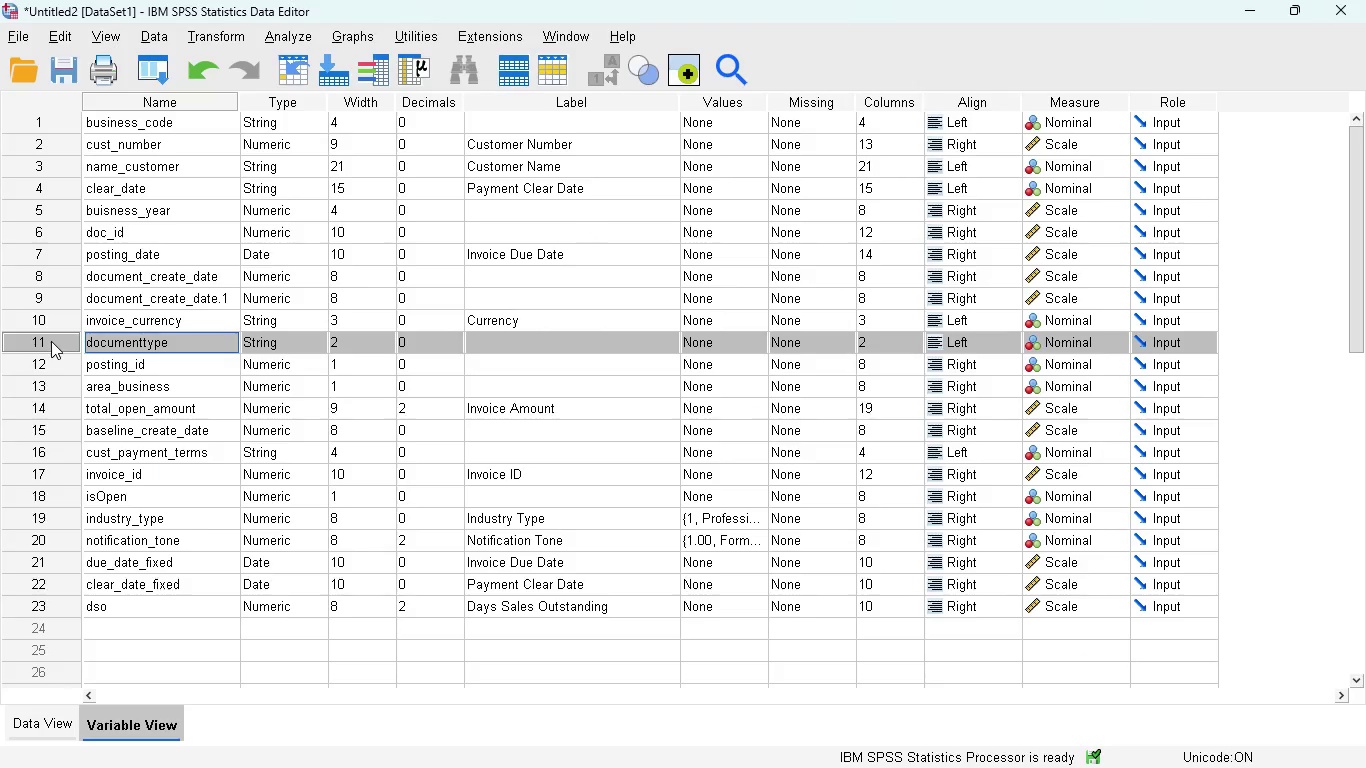 
hold_key(key=ControlLeft, duration=2.5)
left_click([47, 358])
 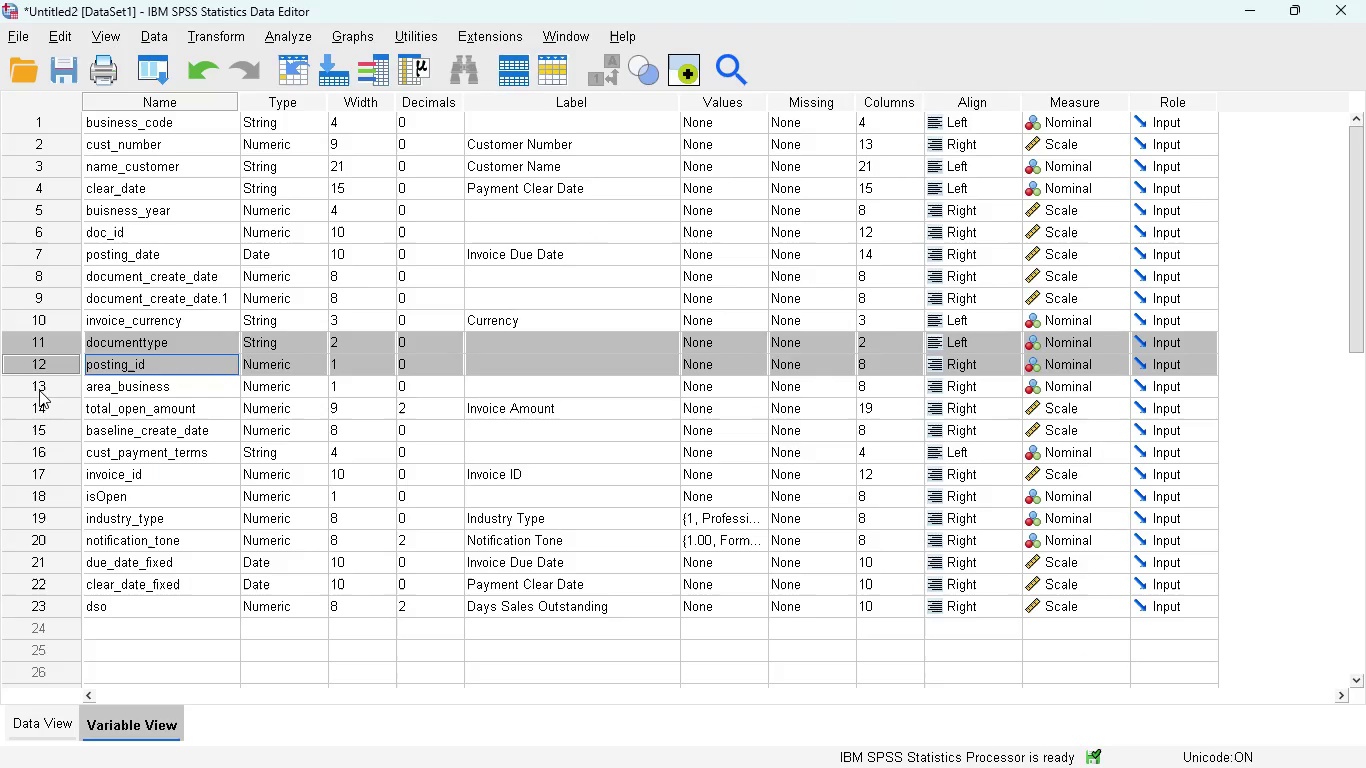 
left_click([39, 390])
 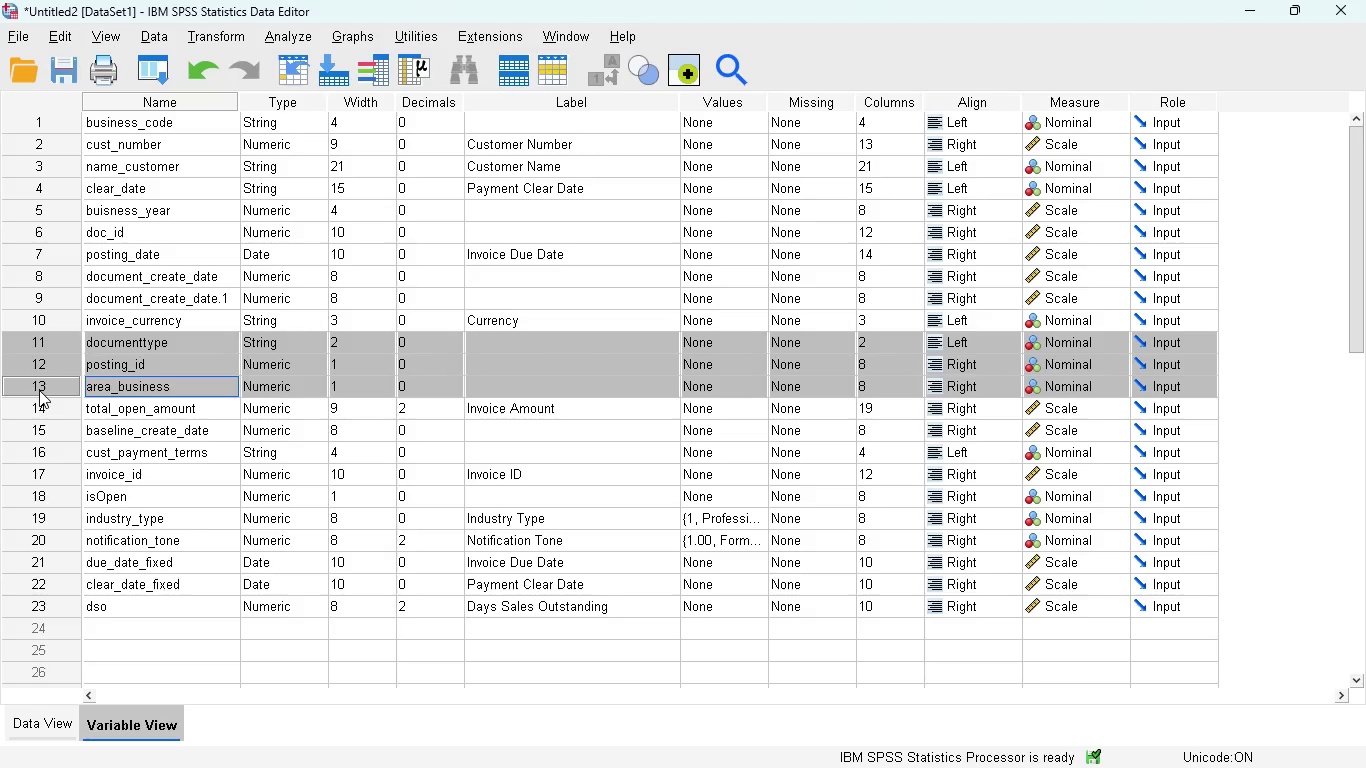 
key(Delete)
 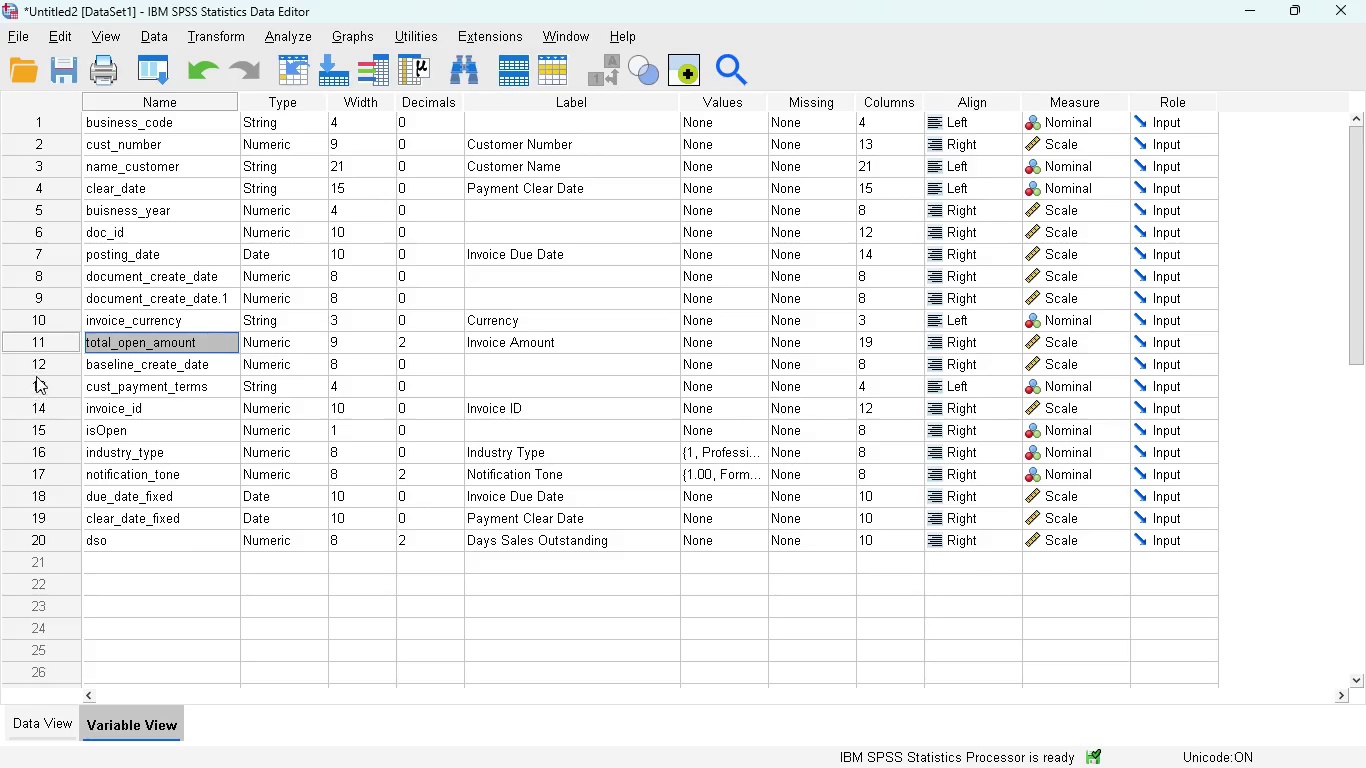 
left_click([46, 361])
 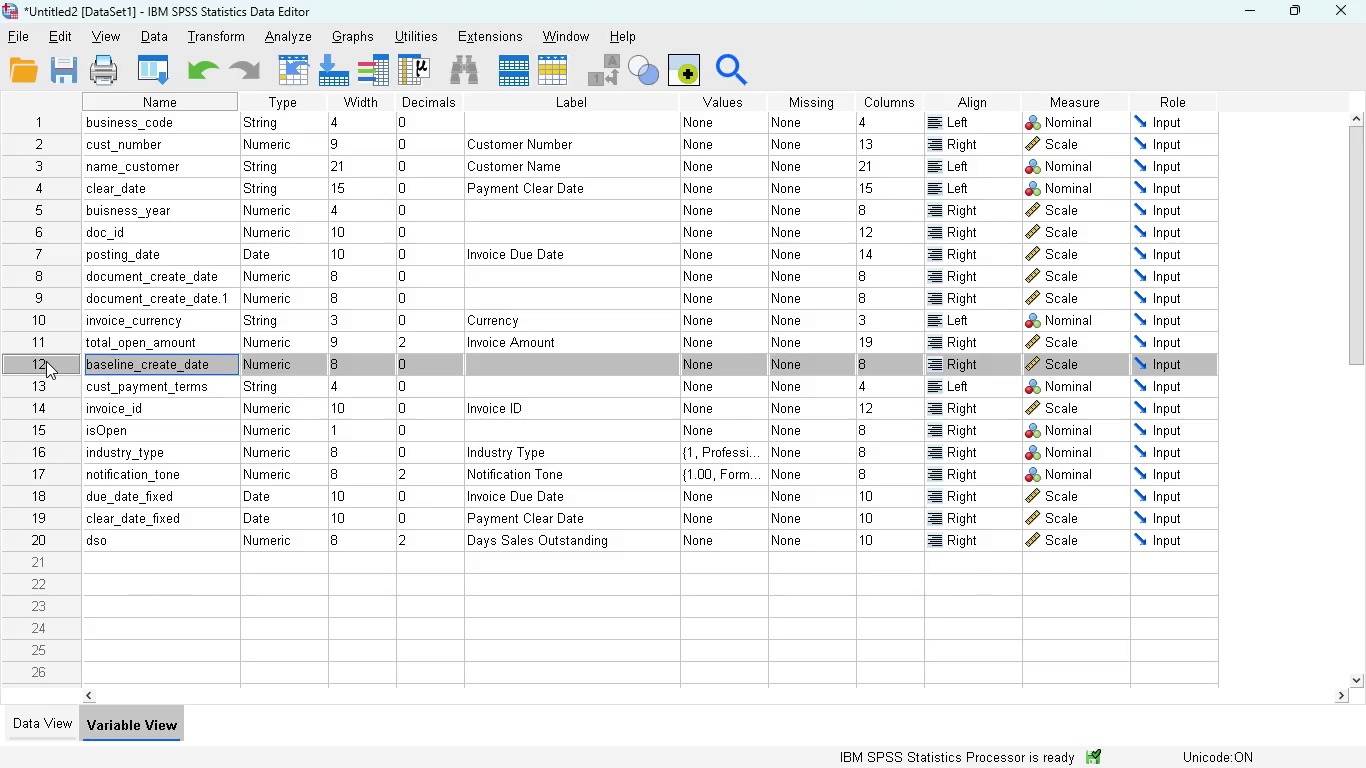 
hold_key(key=ControlLeft, duration=1.47)
left_click([46, 380])
 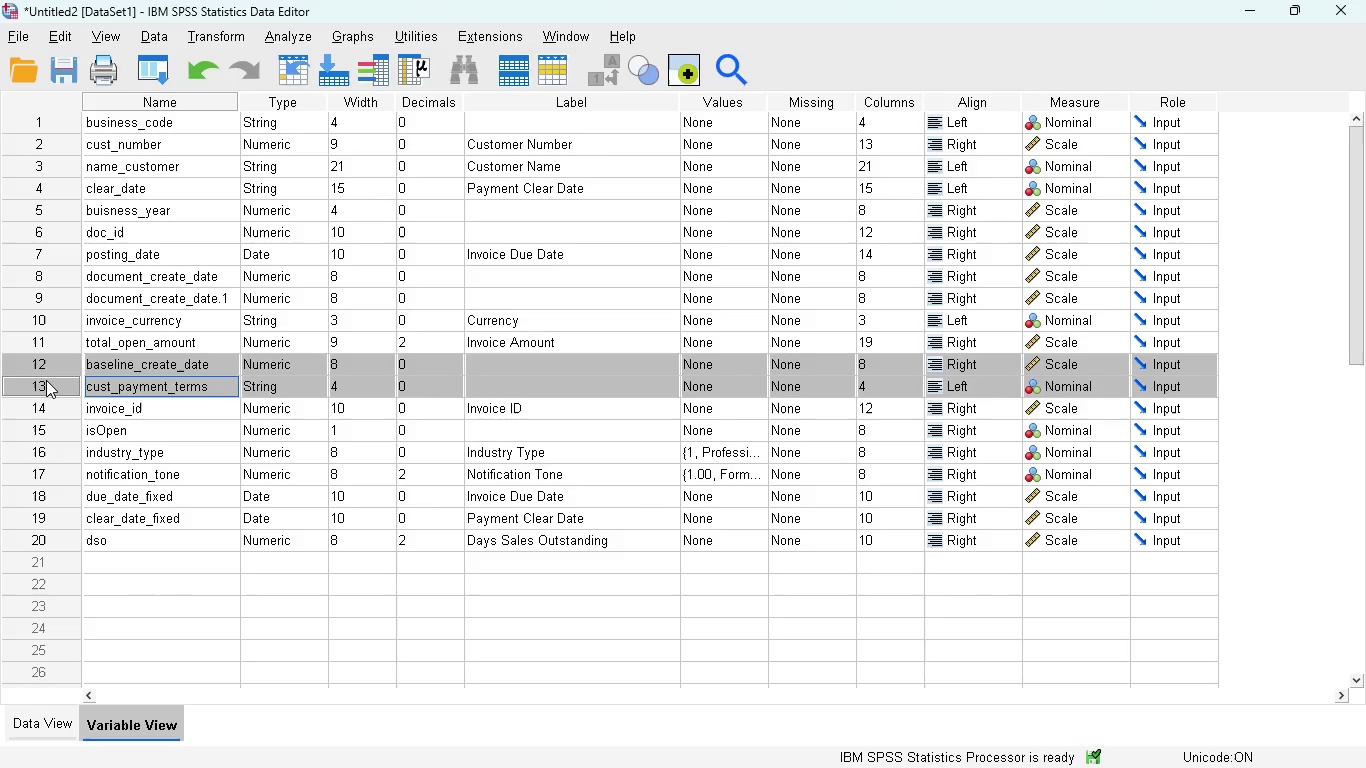 
key(Delete)
 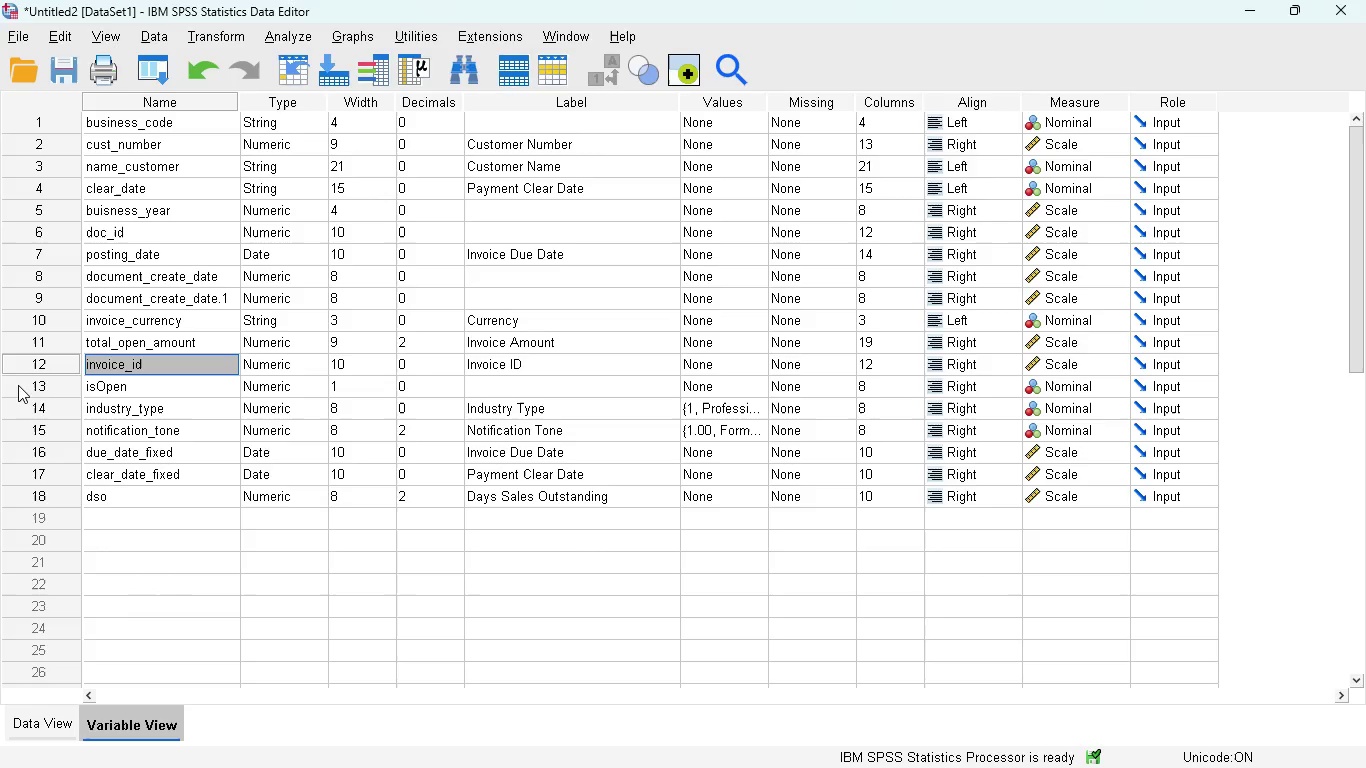 
left_click([15, 385])
 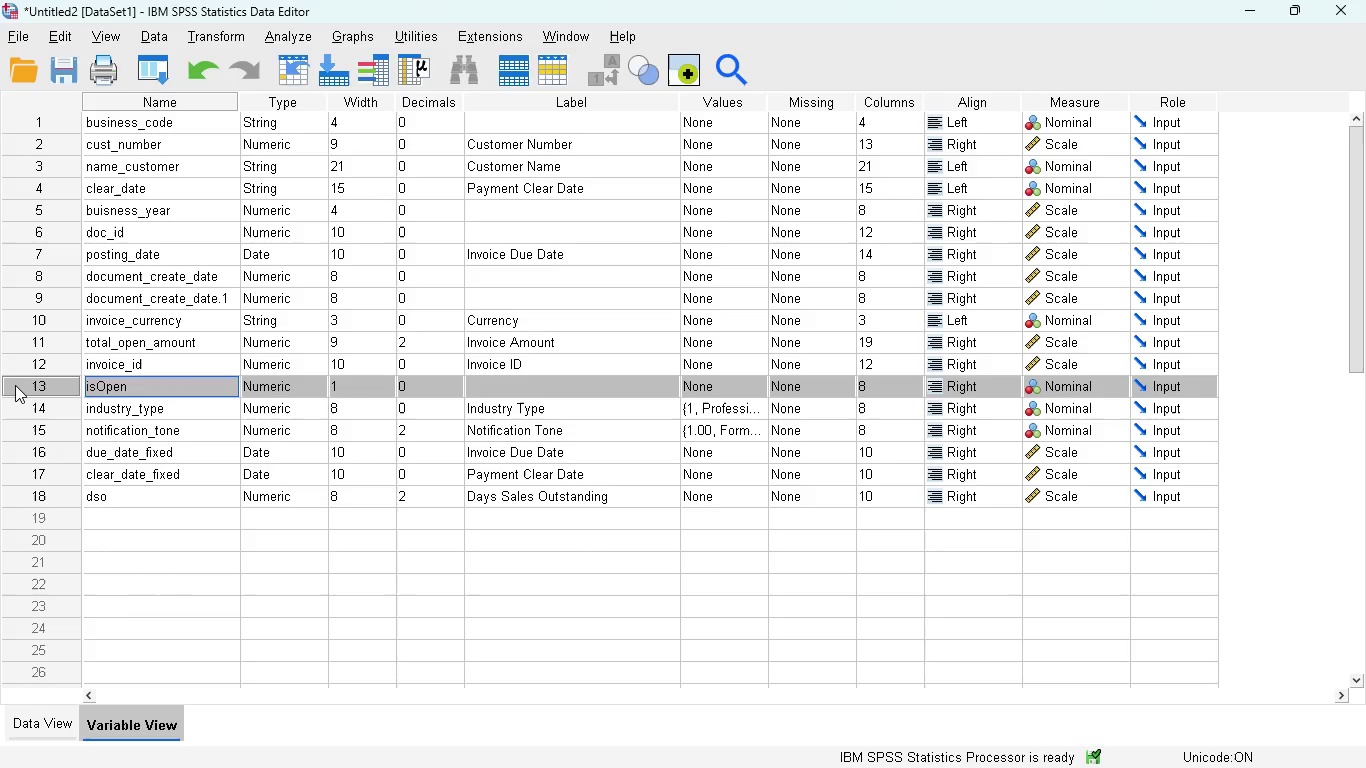 
hold_key(key=ControlLeft, duration=0.75)
 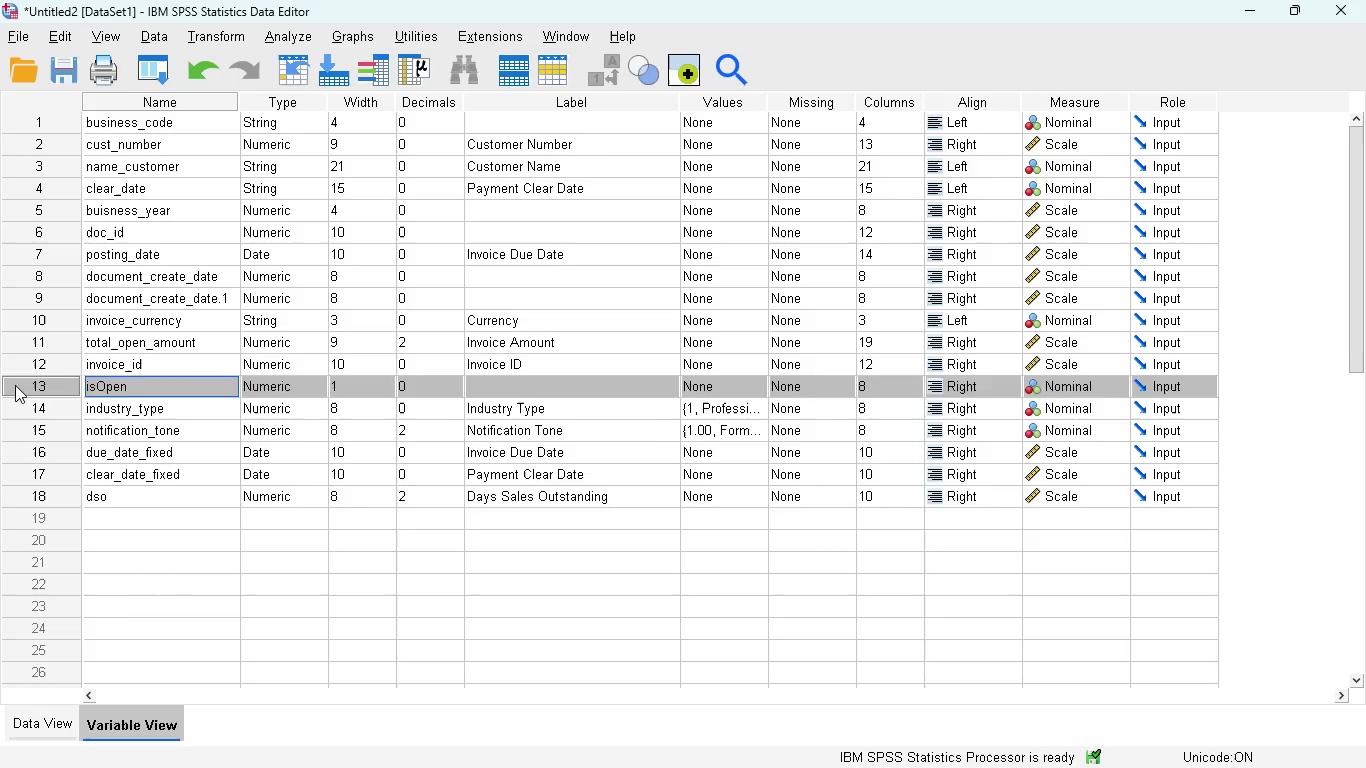 
key(Delete)
 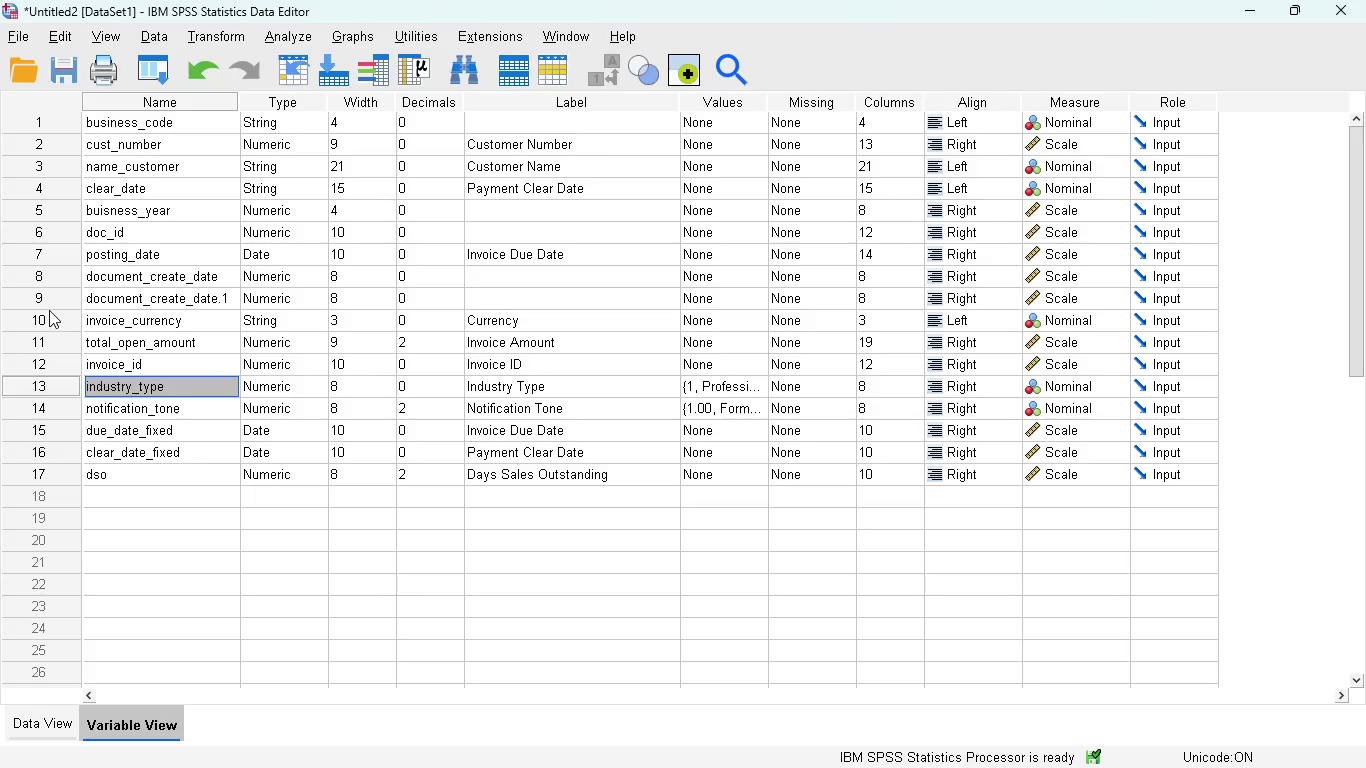 
left_click([43, 301])
 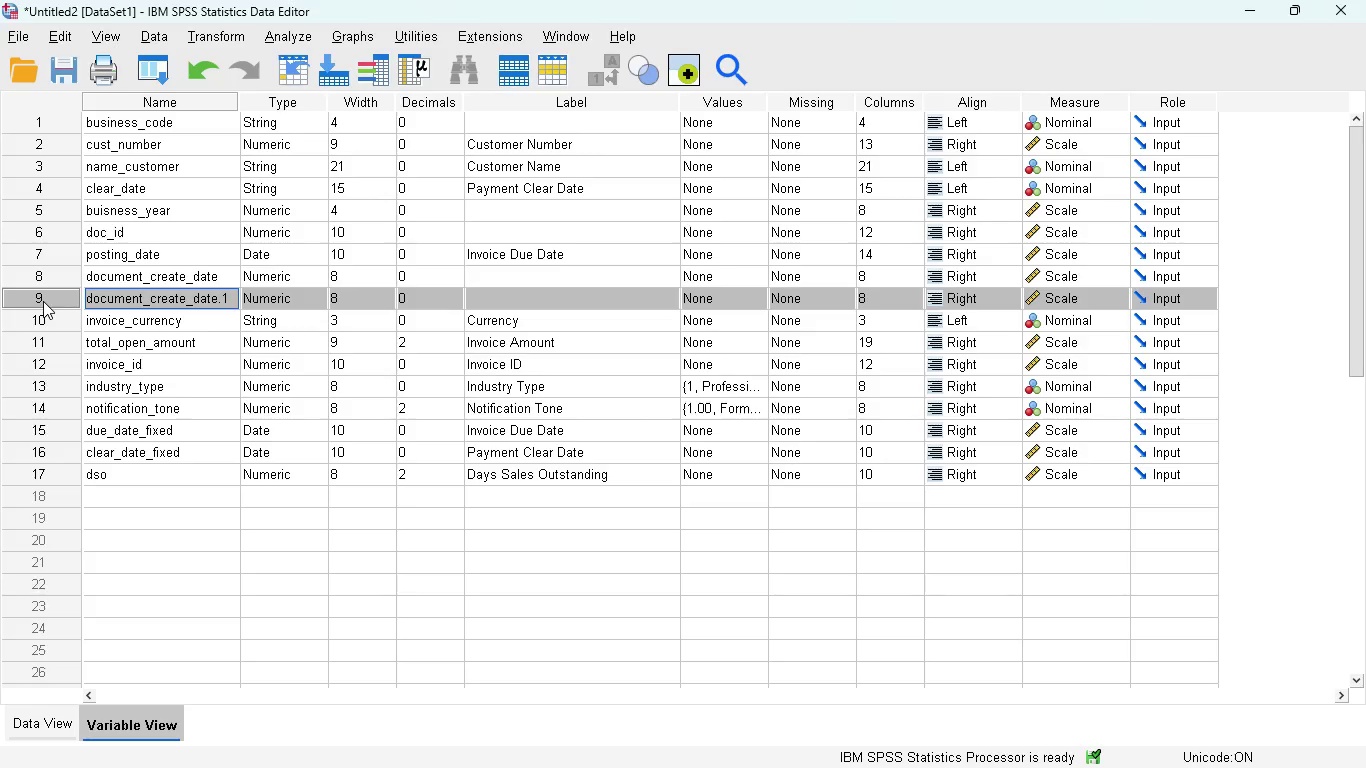 
hold_key(key=ControlLeft, duration=2.0)
left_click([41, 272])
 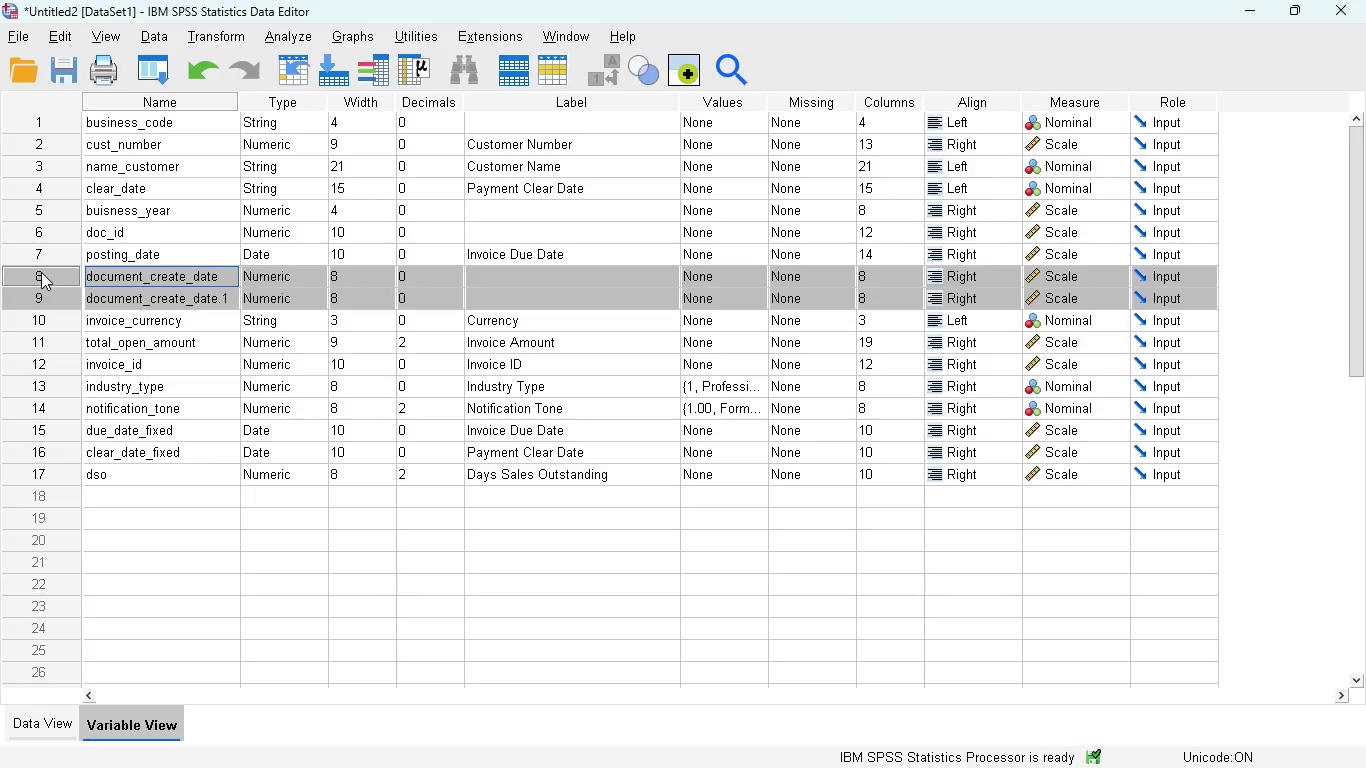 
key(Delete)
 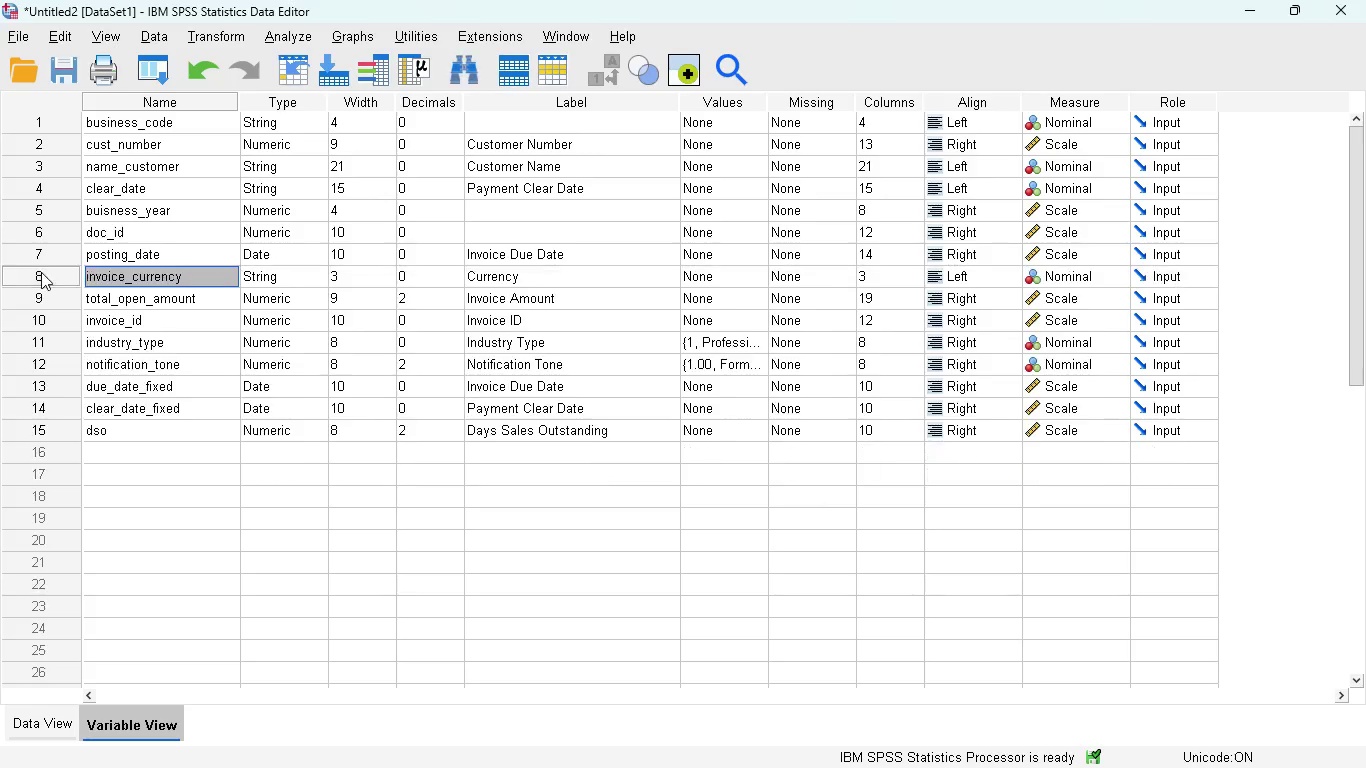 
key(Delete)
 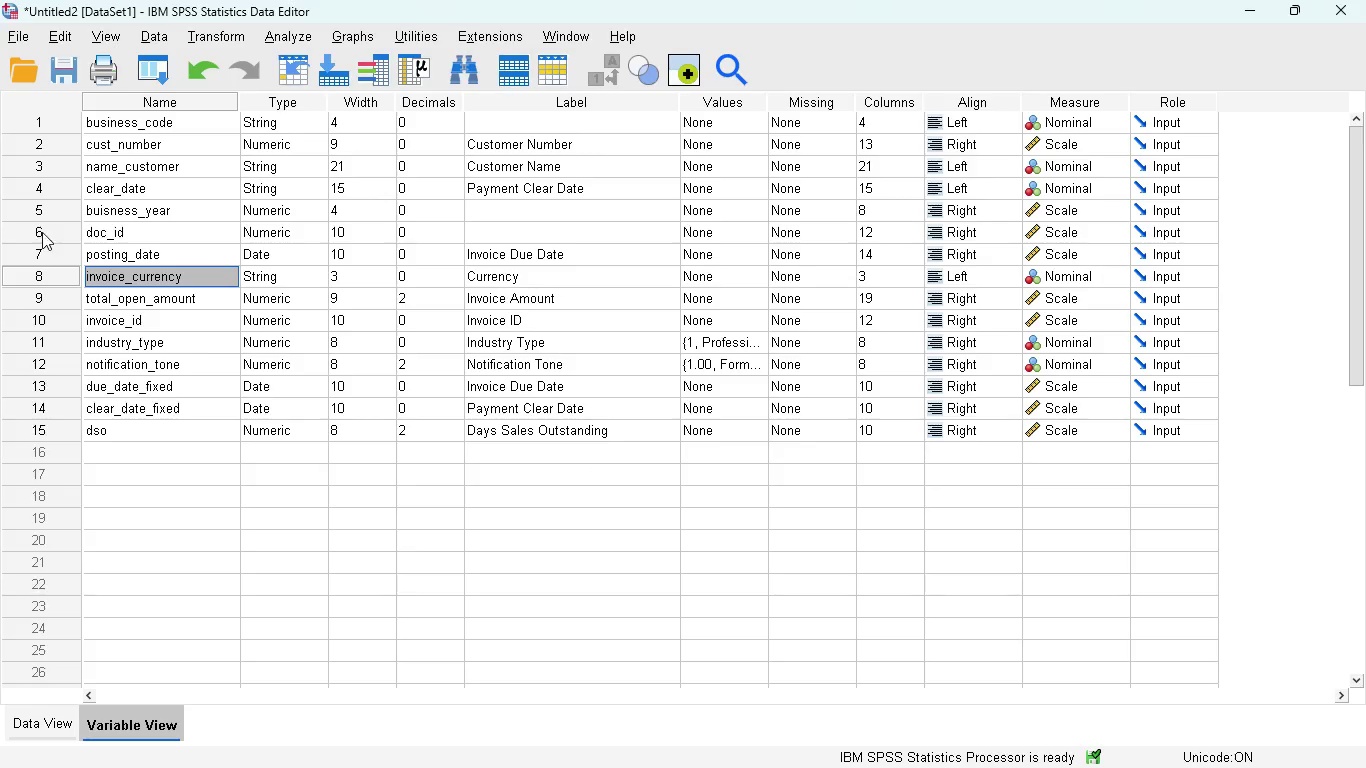 
left_click([41, 229])
 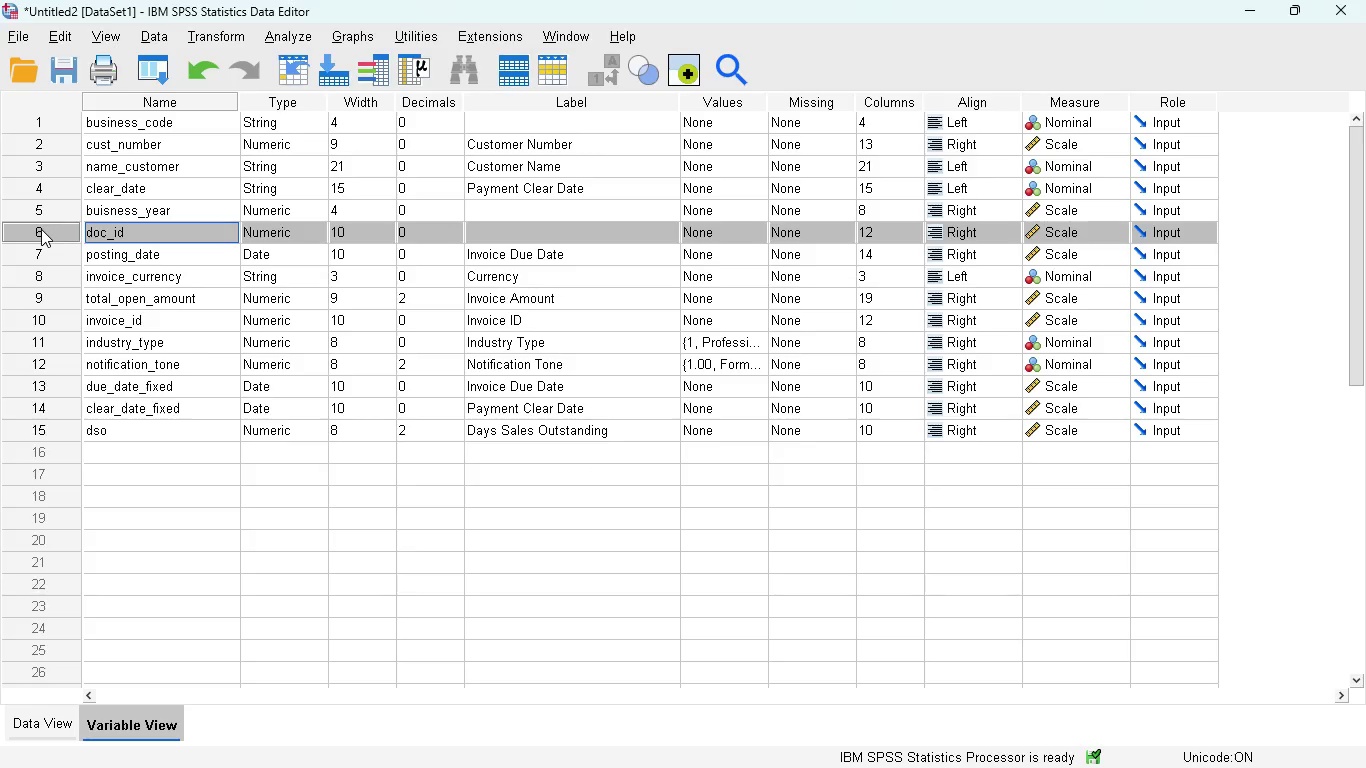 
hold_key(key=ControlLeft, duration=1.42)
left_click([40, 211])
 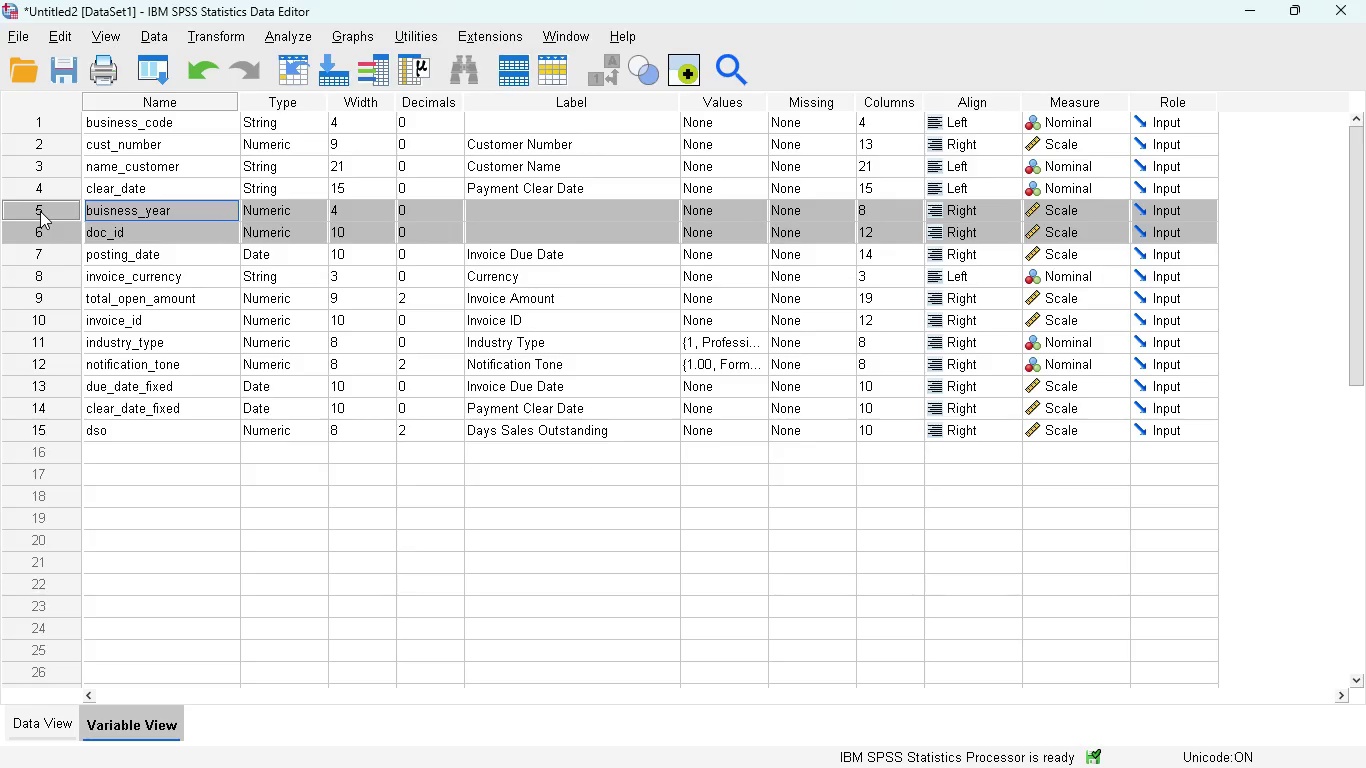 
key(Delete)
 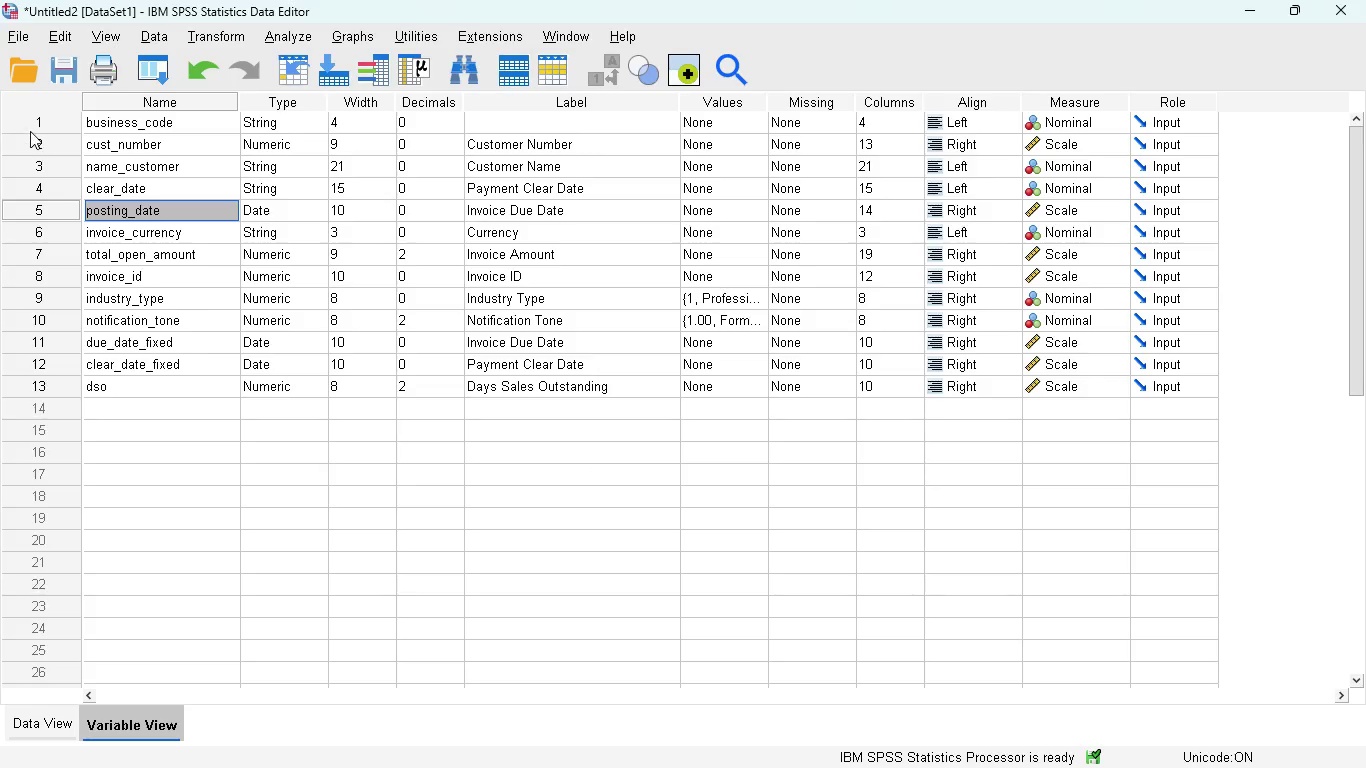 
left_click([30, 126])
 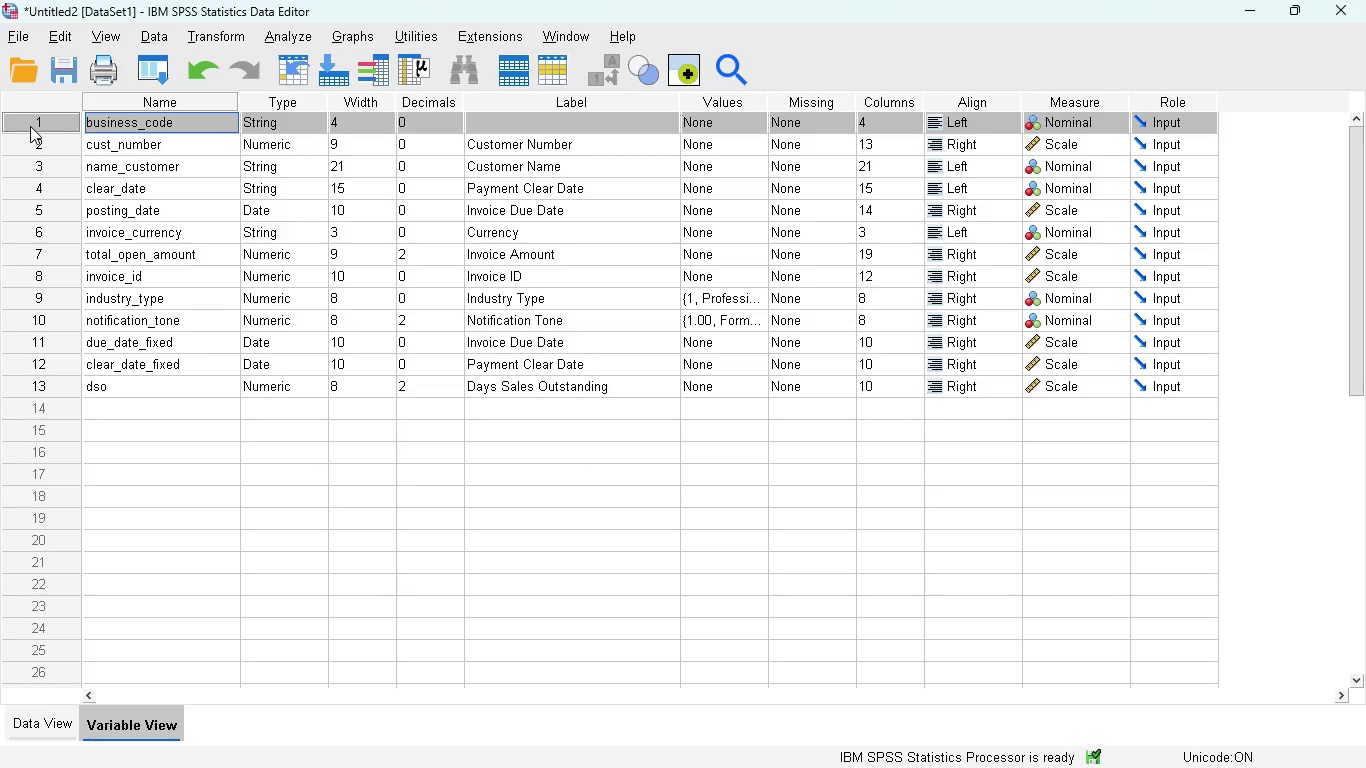 
key(Control+Delete)
 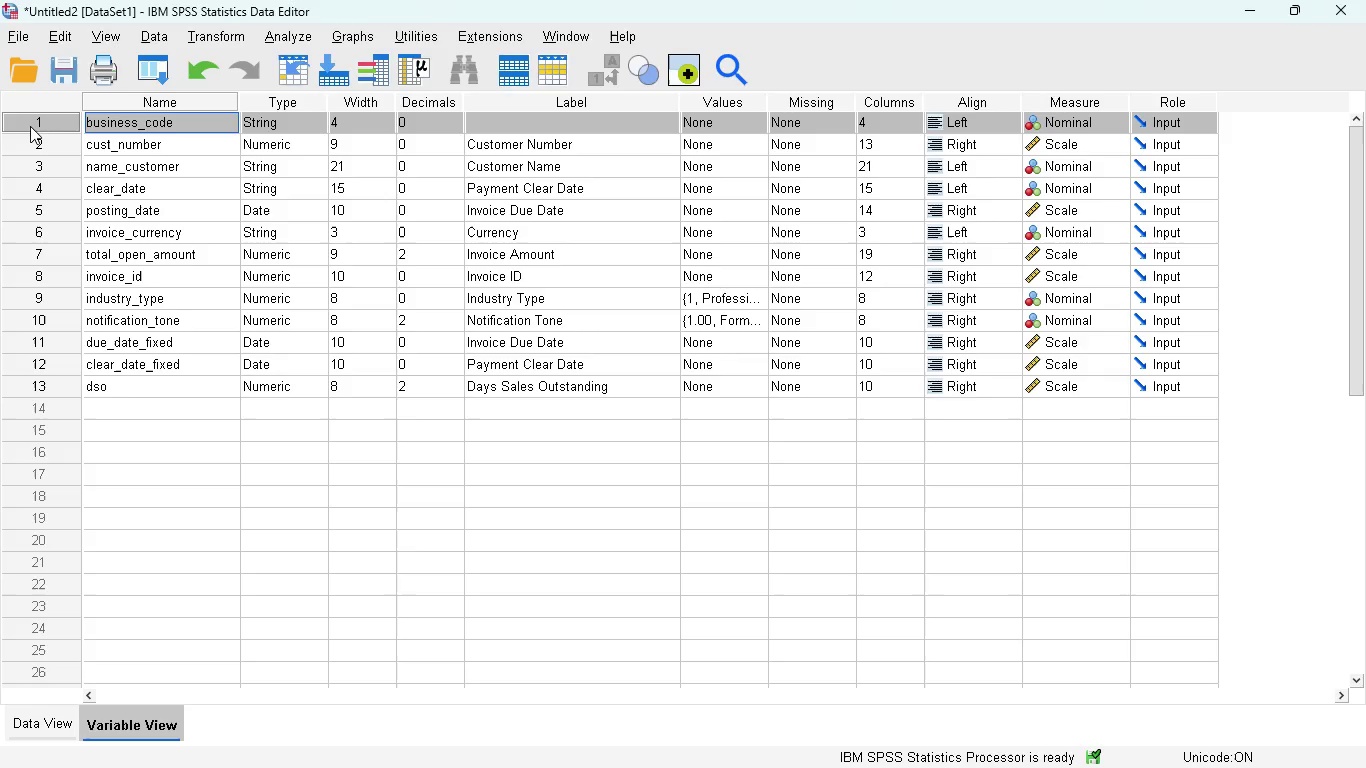 
key(Delete)
 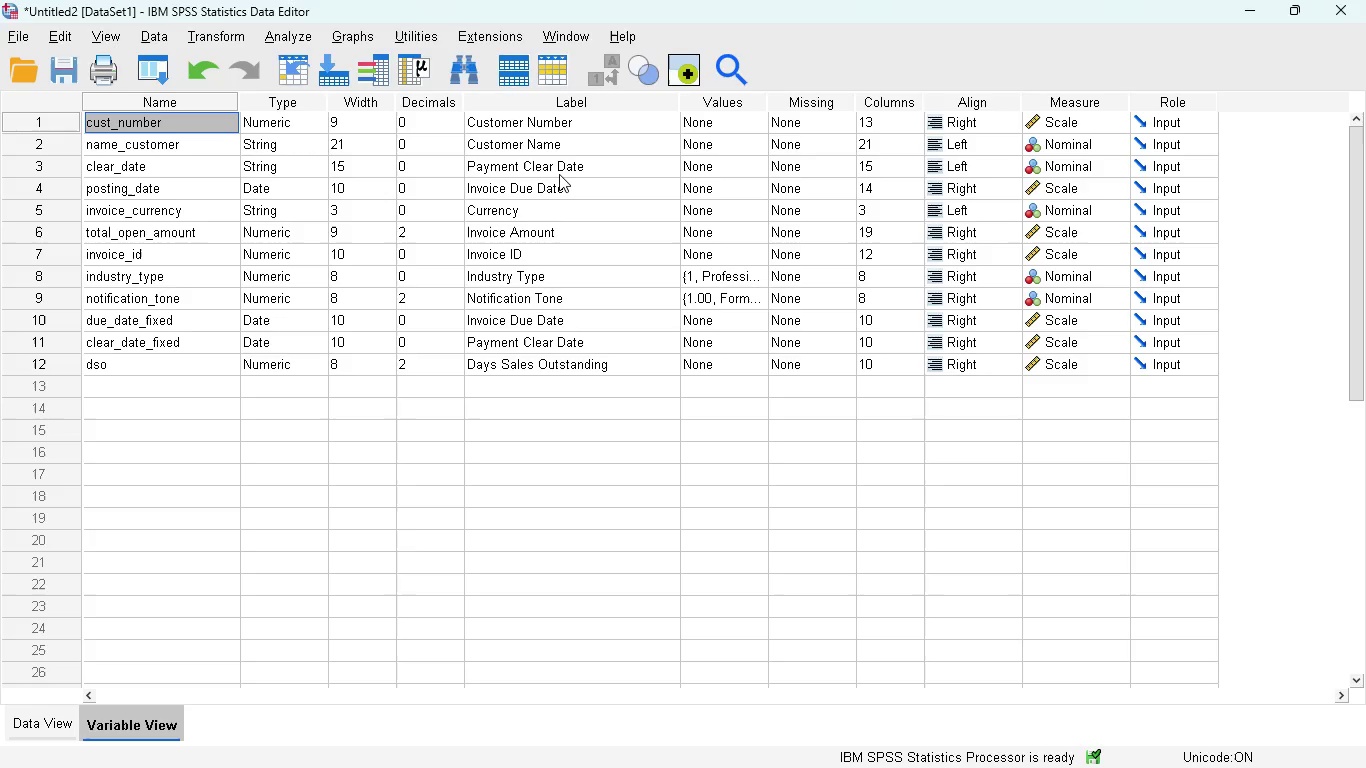 
wait(24.3)
 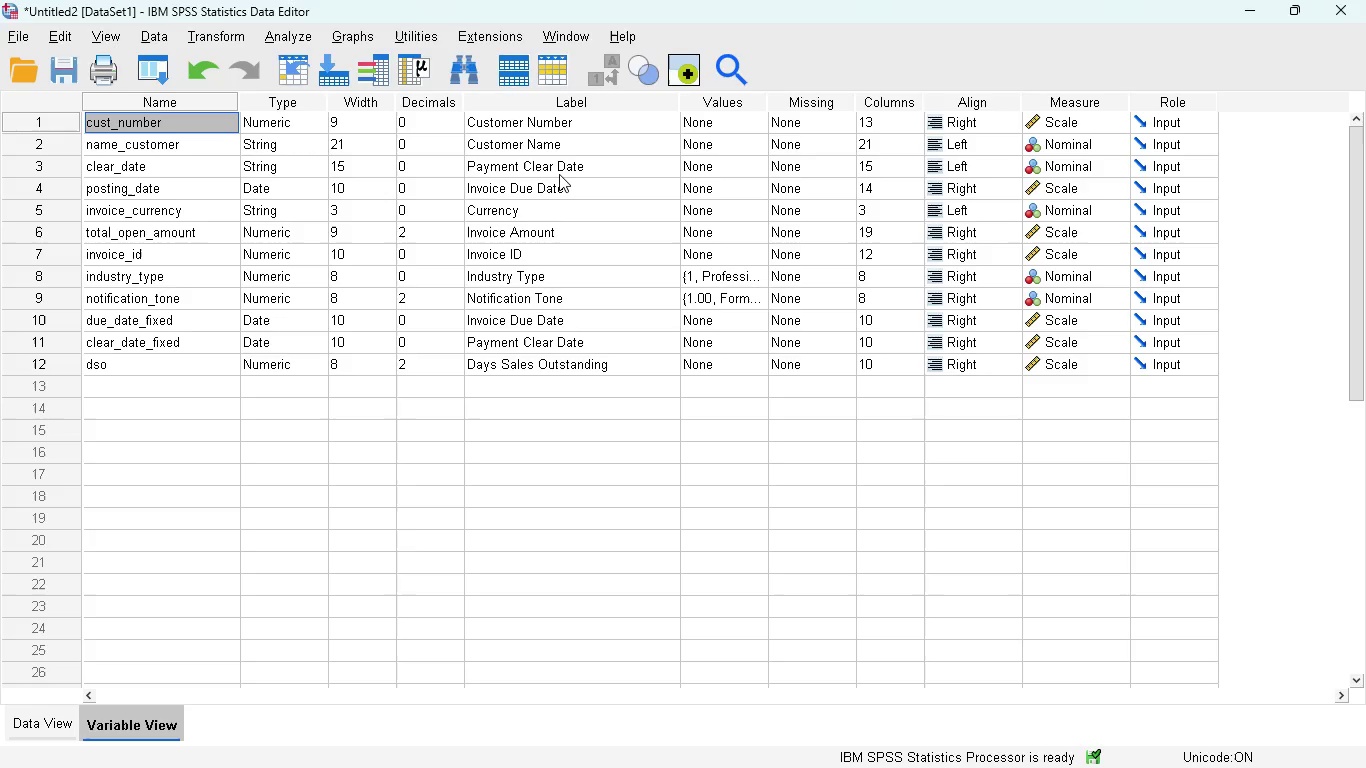 
left_click([595, 343])
 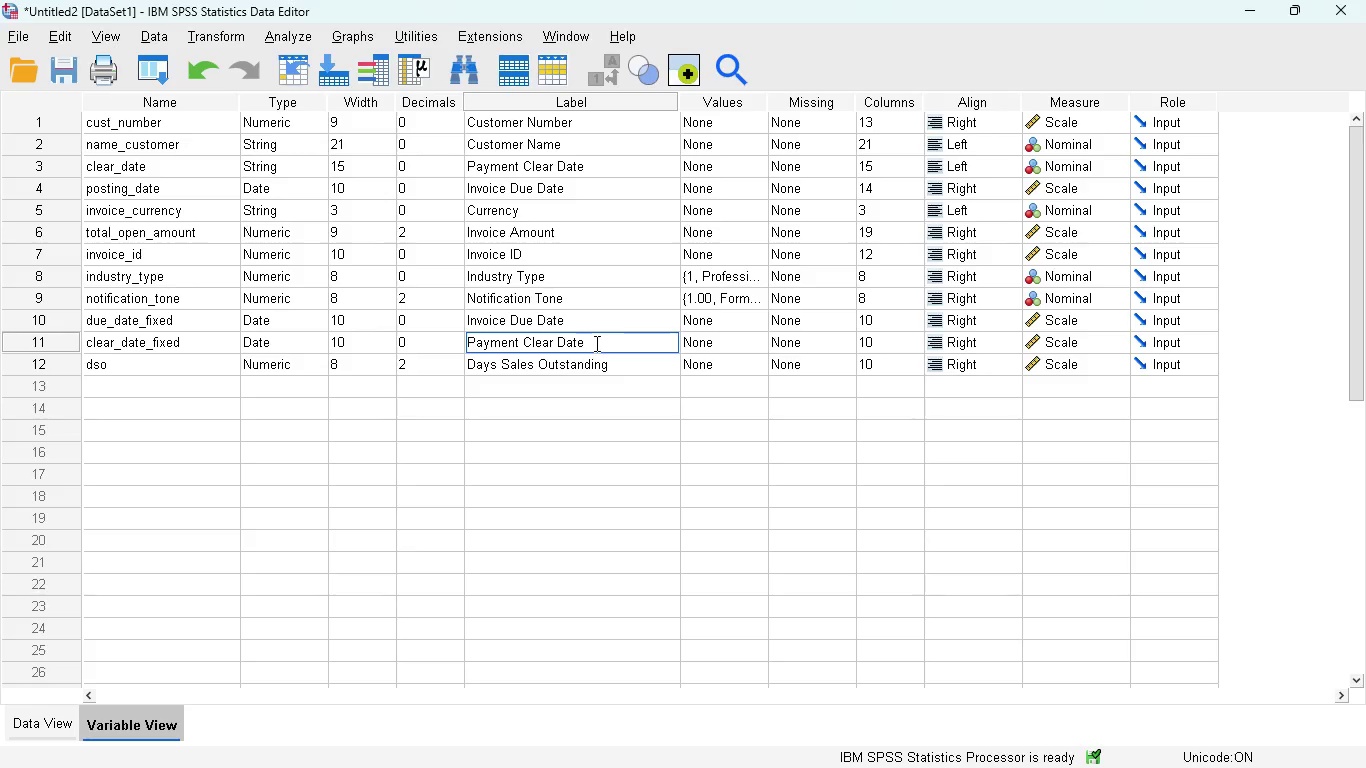 
type( Fixes)
key(Backspace)
type(d)
 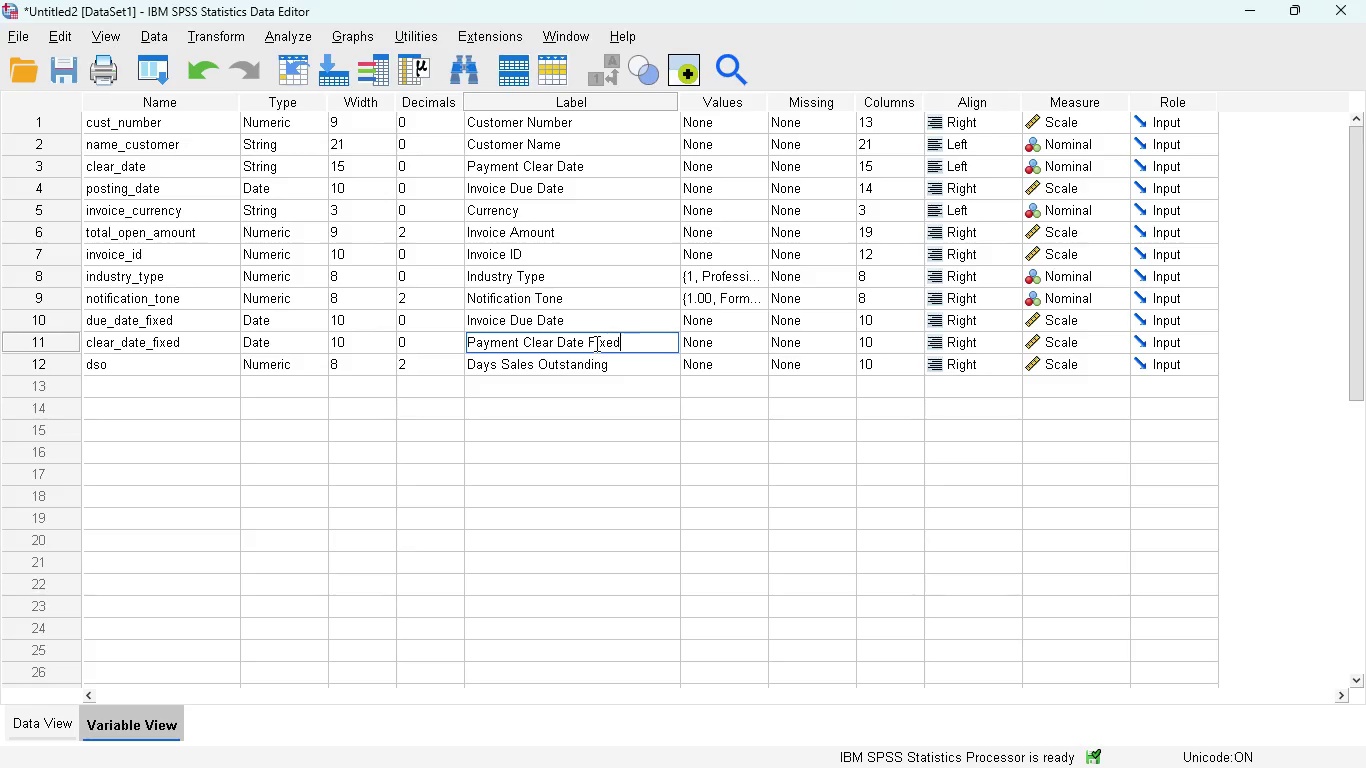 
key(Enter)
 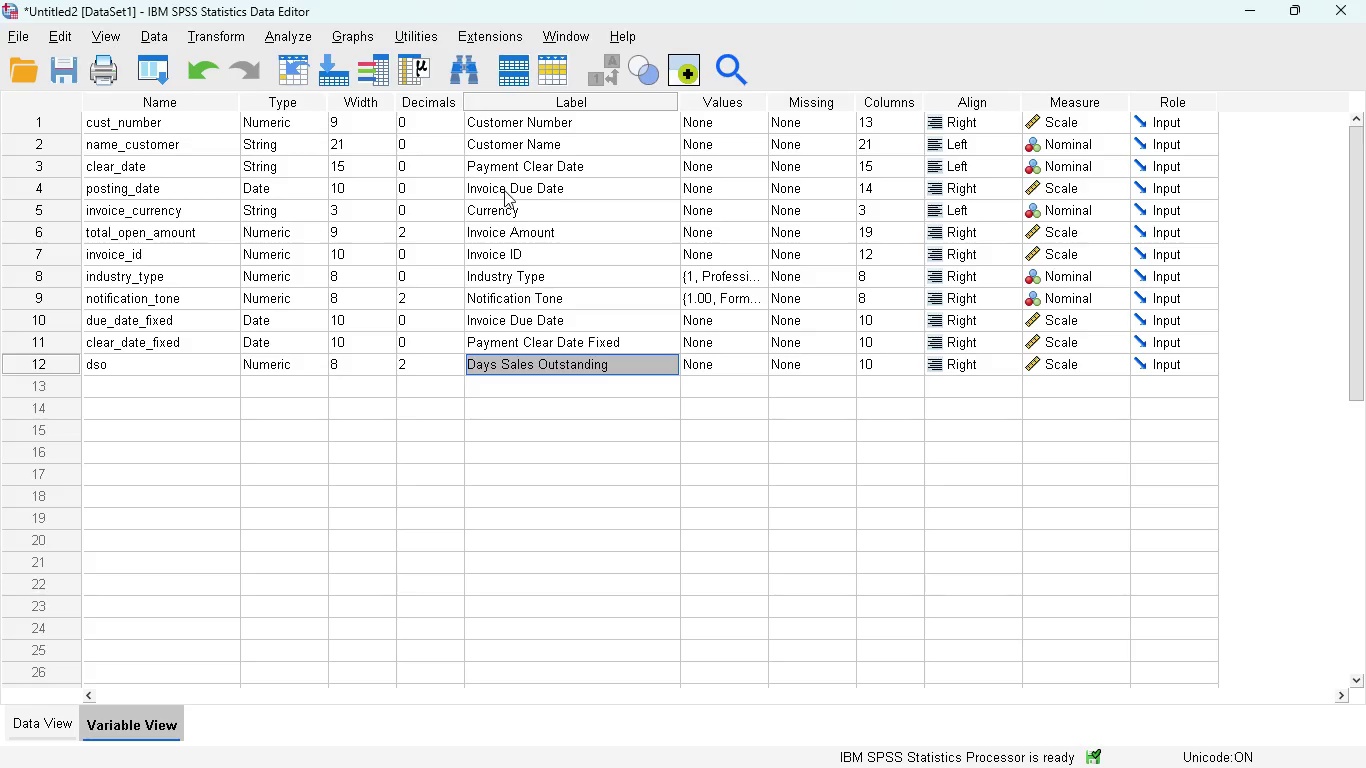 
wait(14.59)
 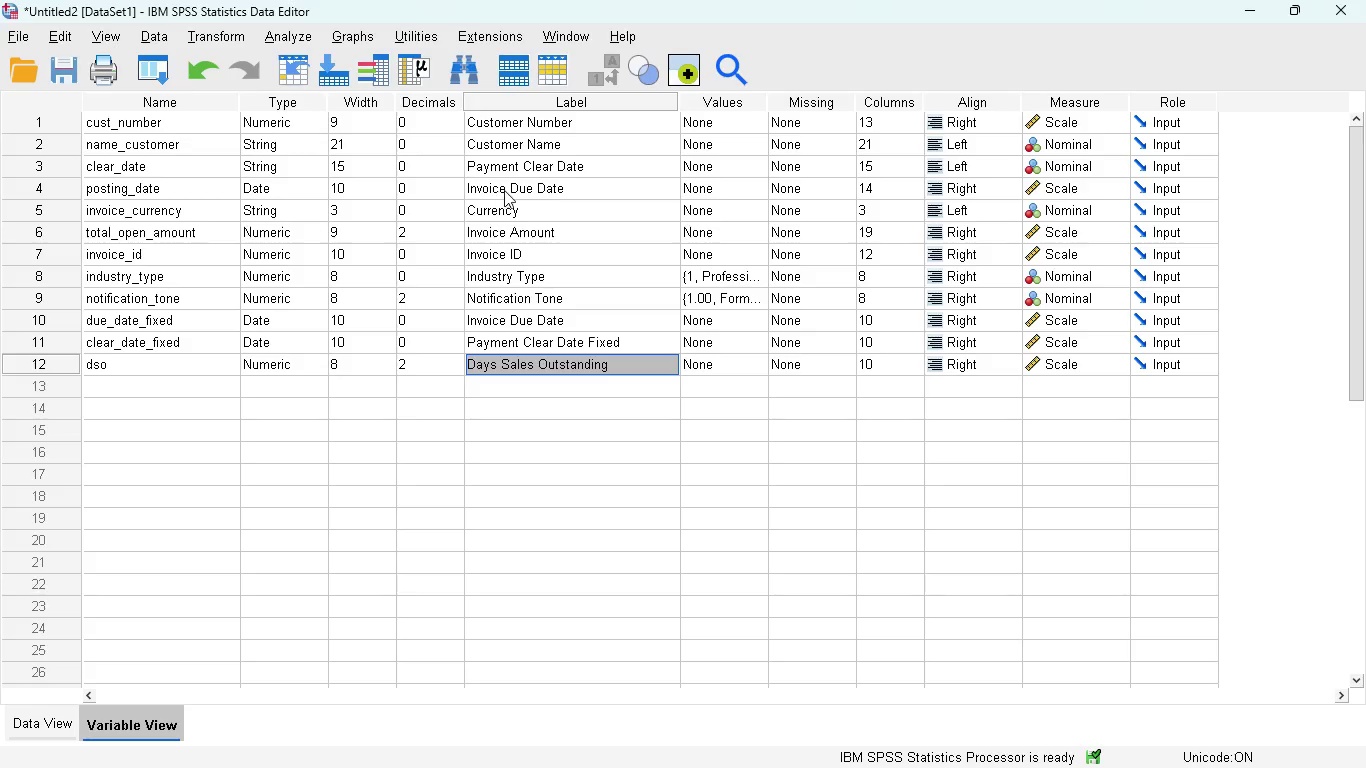 
left_click([48, 723])
 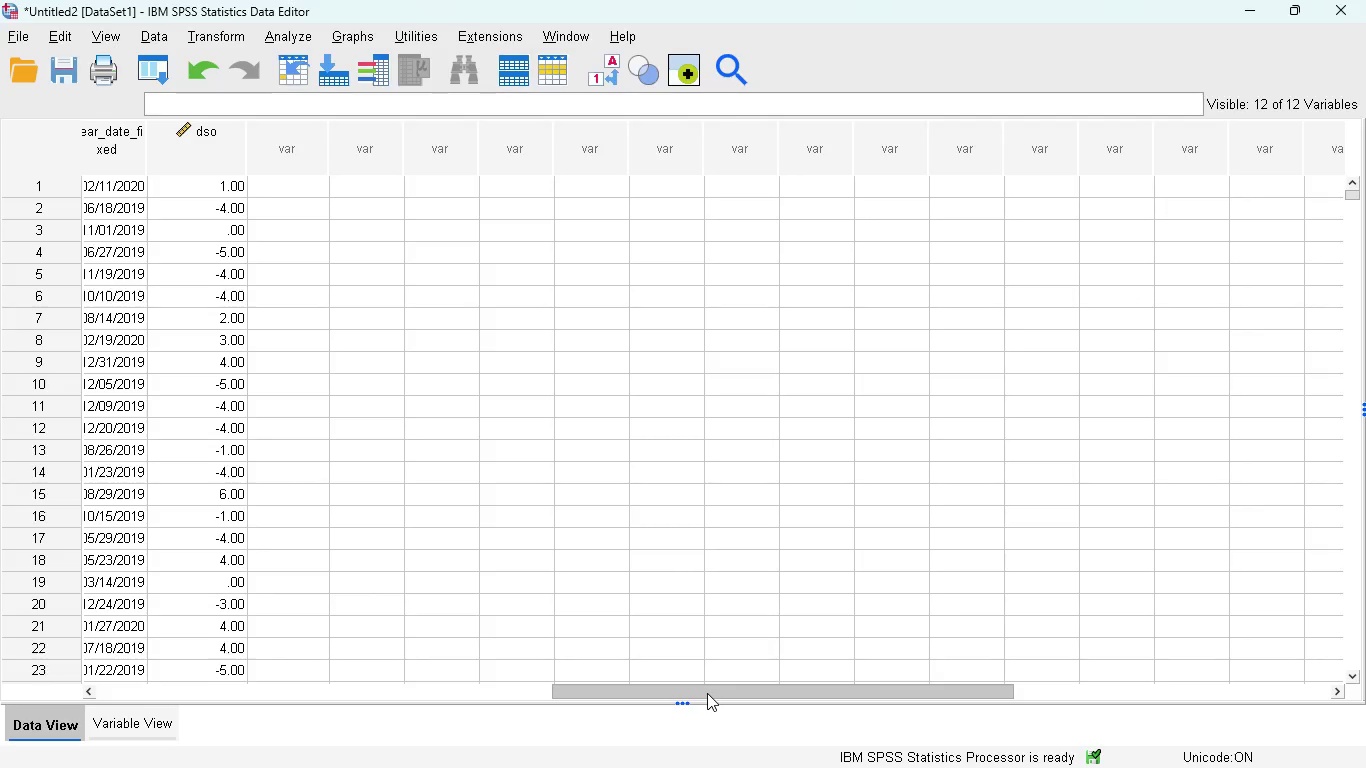 
left_click_drag(start_coordinate=[709, 693], to_coordinate=[264, 747])
 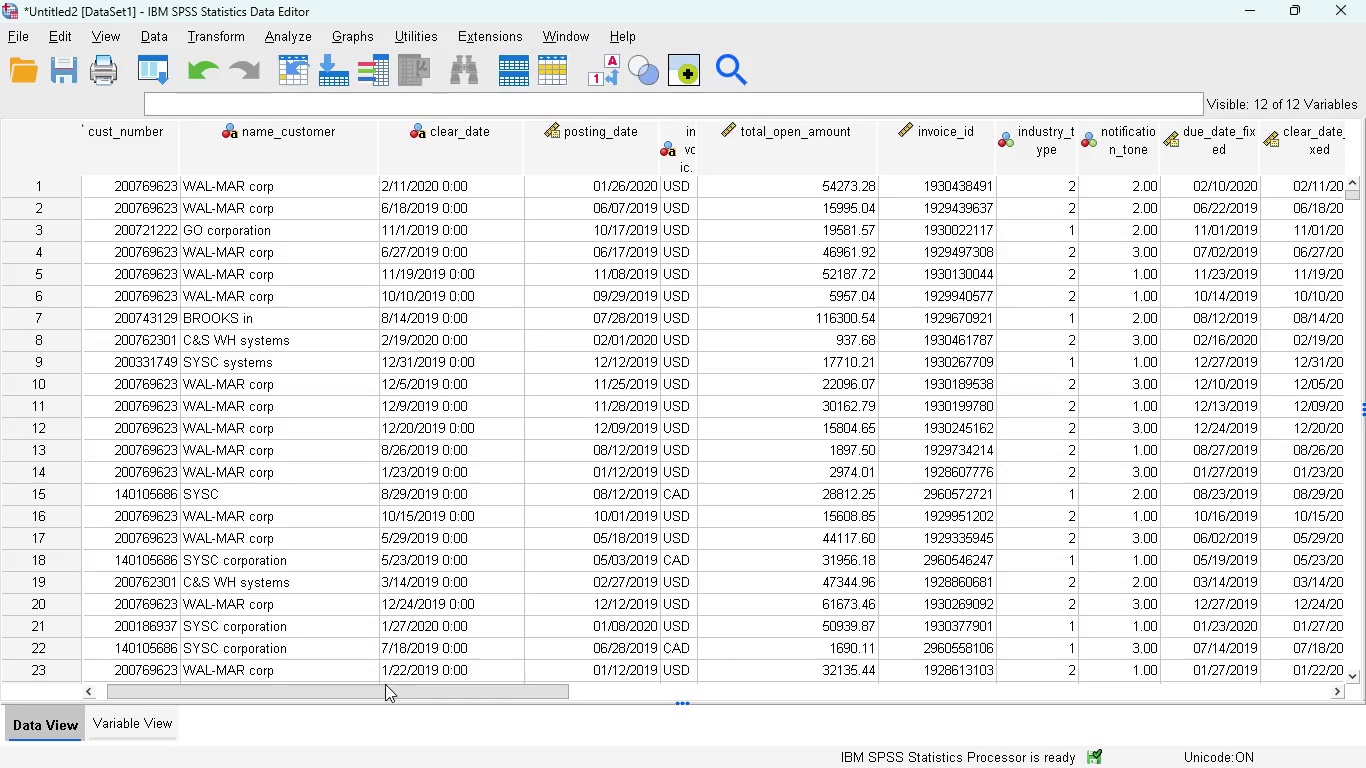 
left_click_drag(start_coordinate=[385, 686], to_coordinate=[178, 713])
 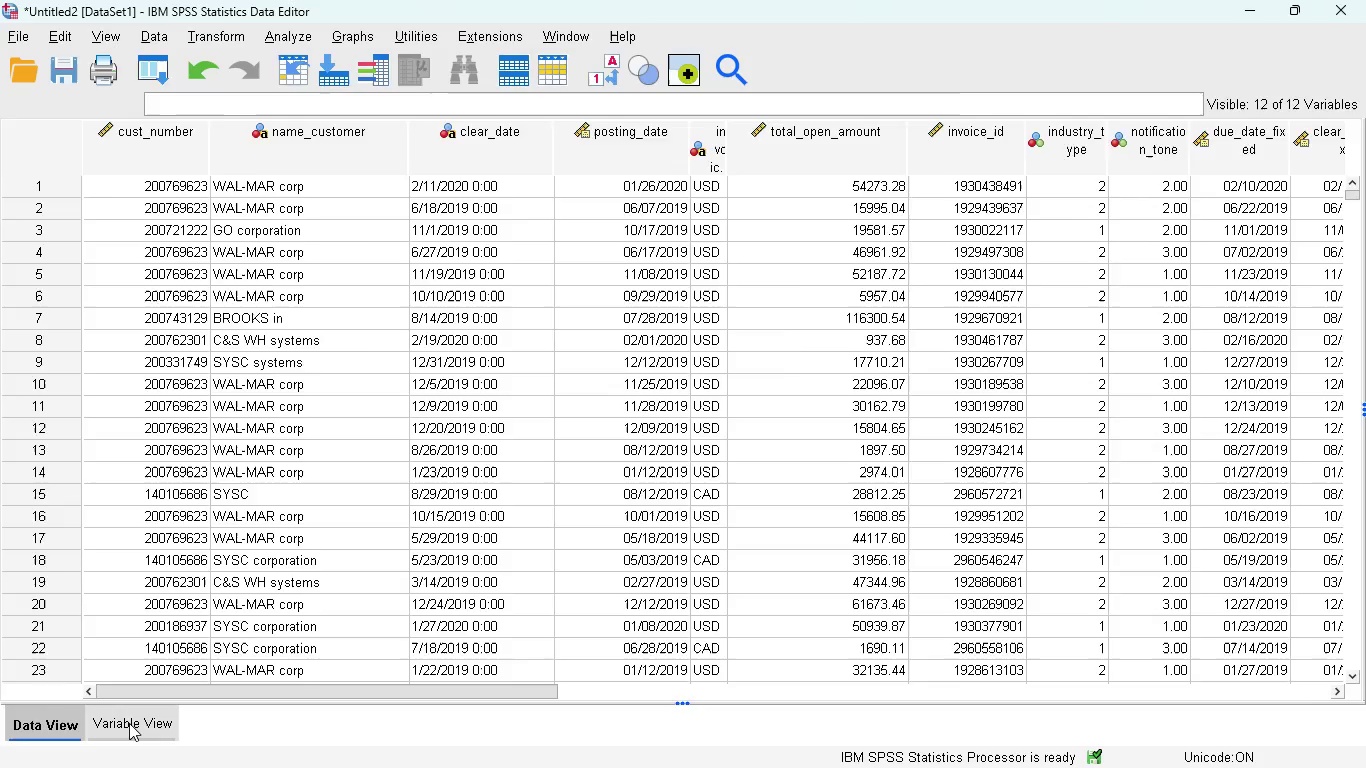 